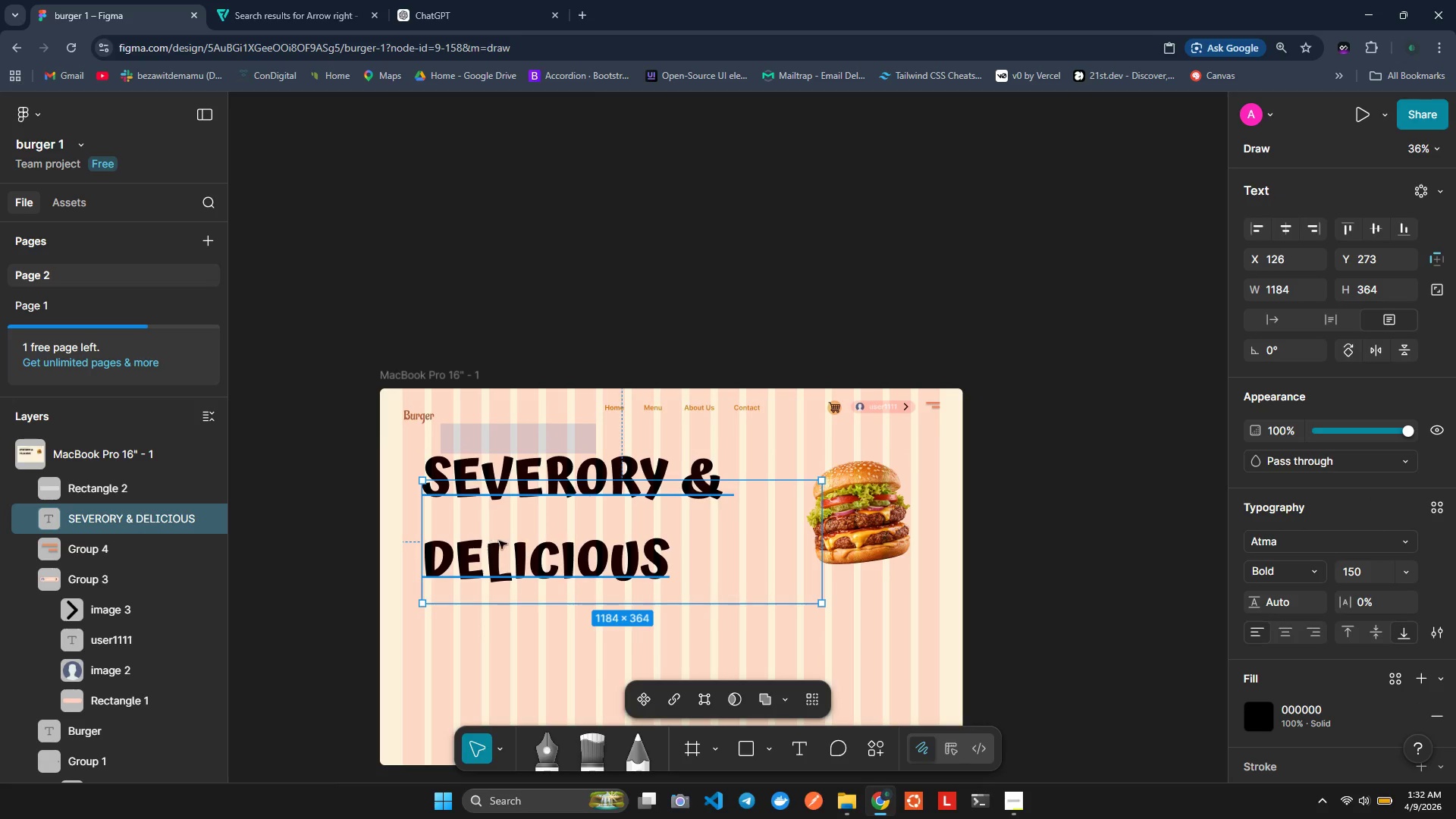 
left_click_drag(start_coordinate=[500, 541], to_coordinate=[496, 578])
 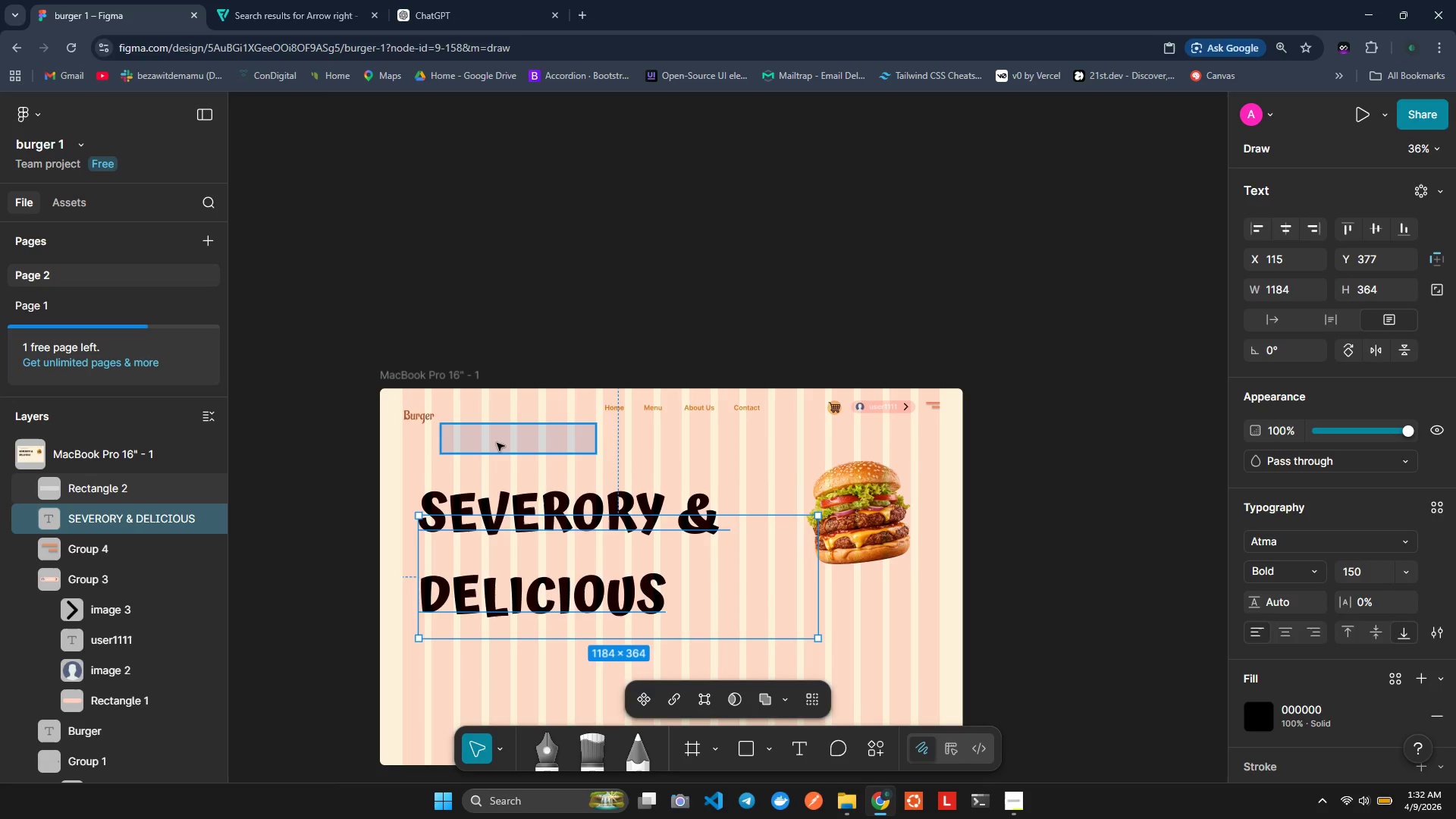 
left_click([494, 456])
 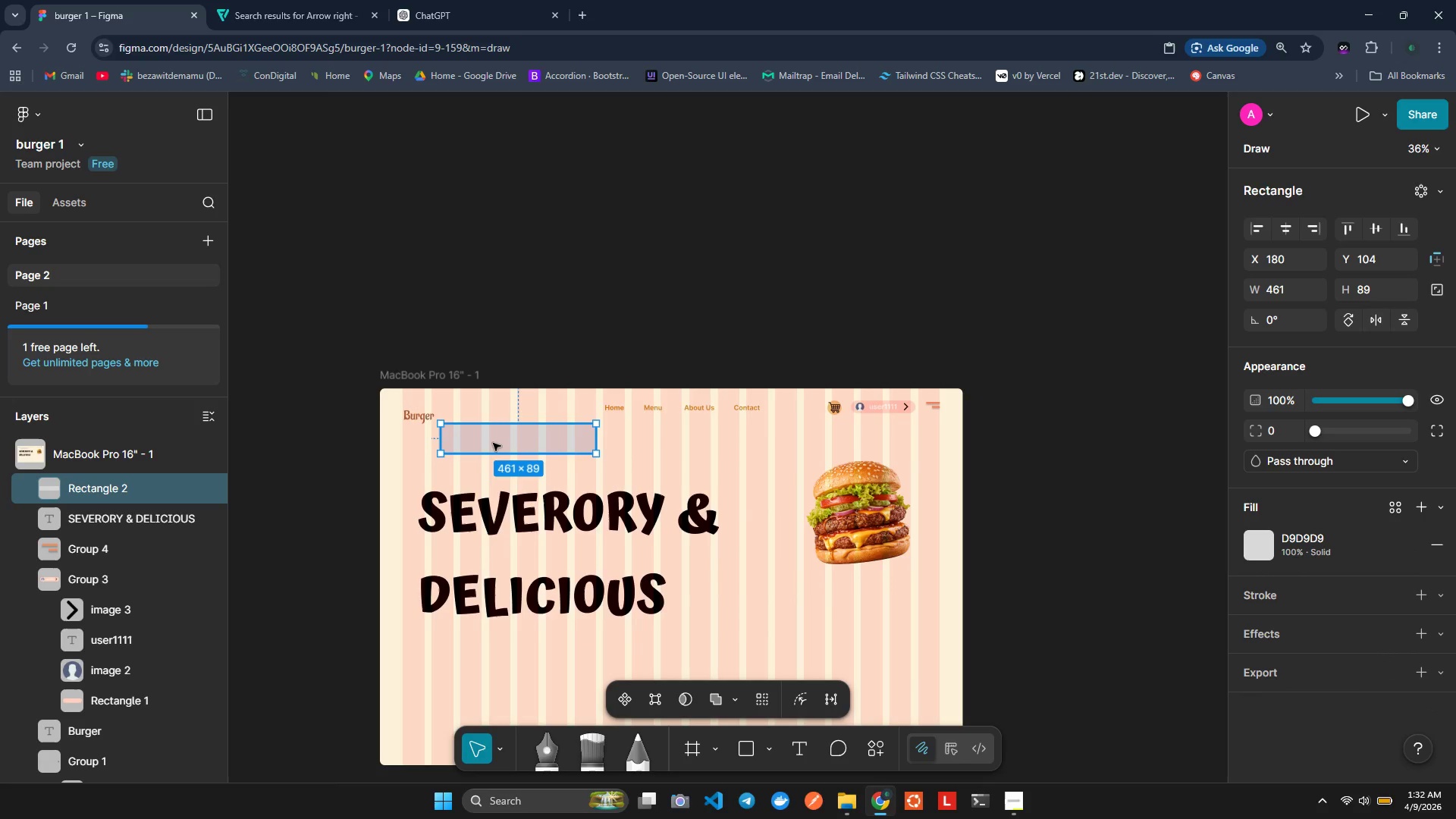 
left_click_drag(start_coordinate=[493, 443], to_coordinate=[494, 467])
 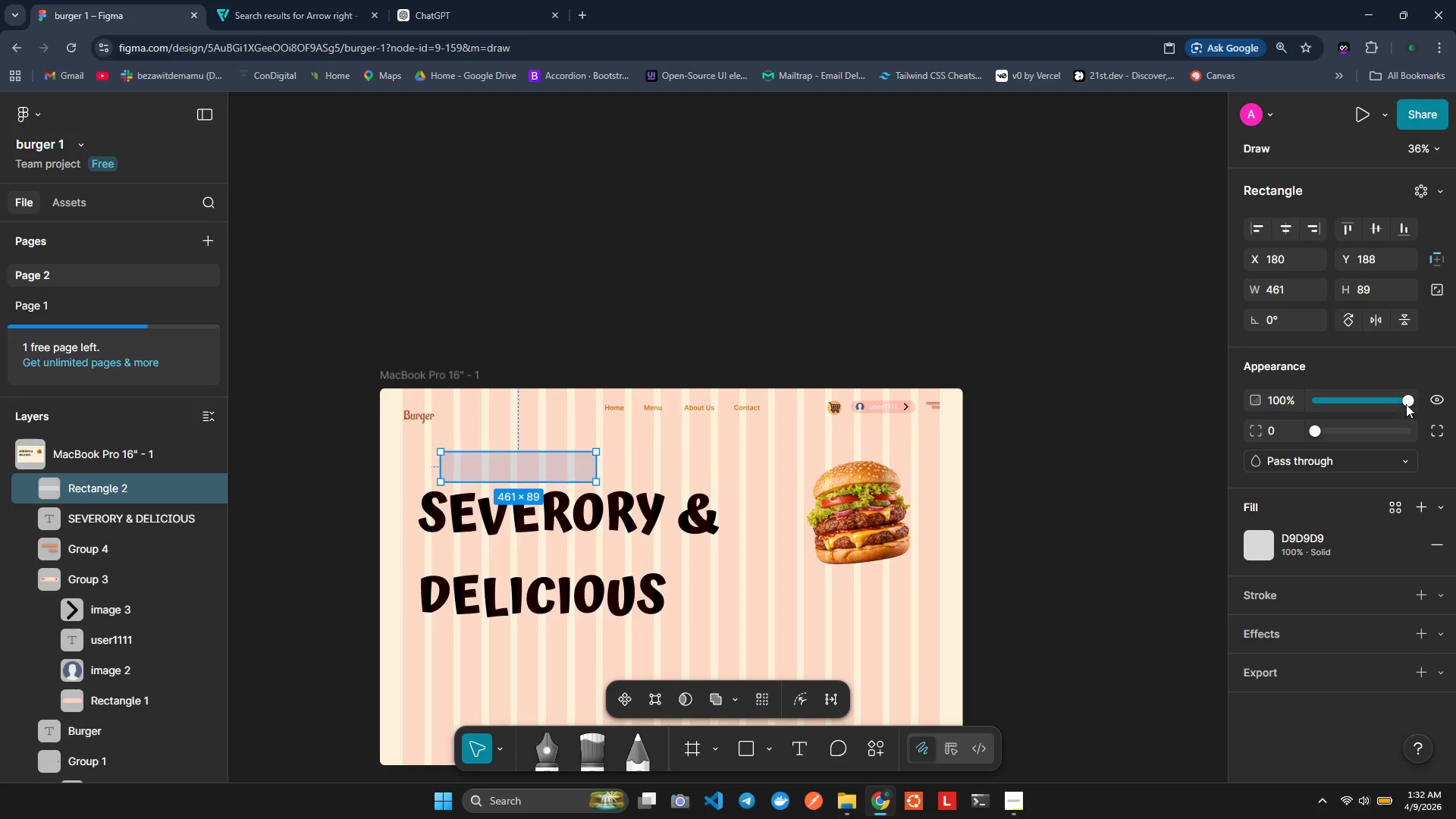 
left_click([1310, 460])
 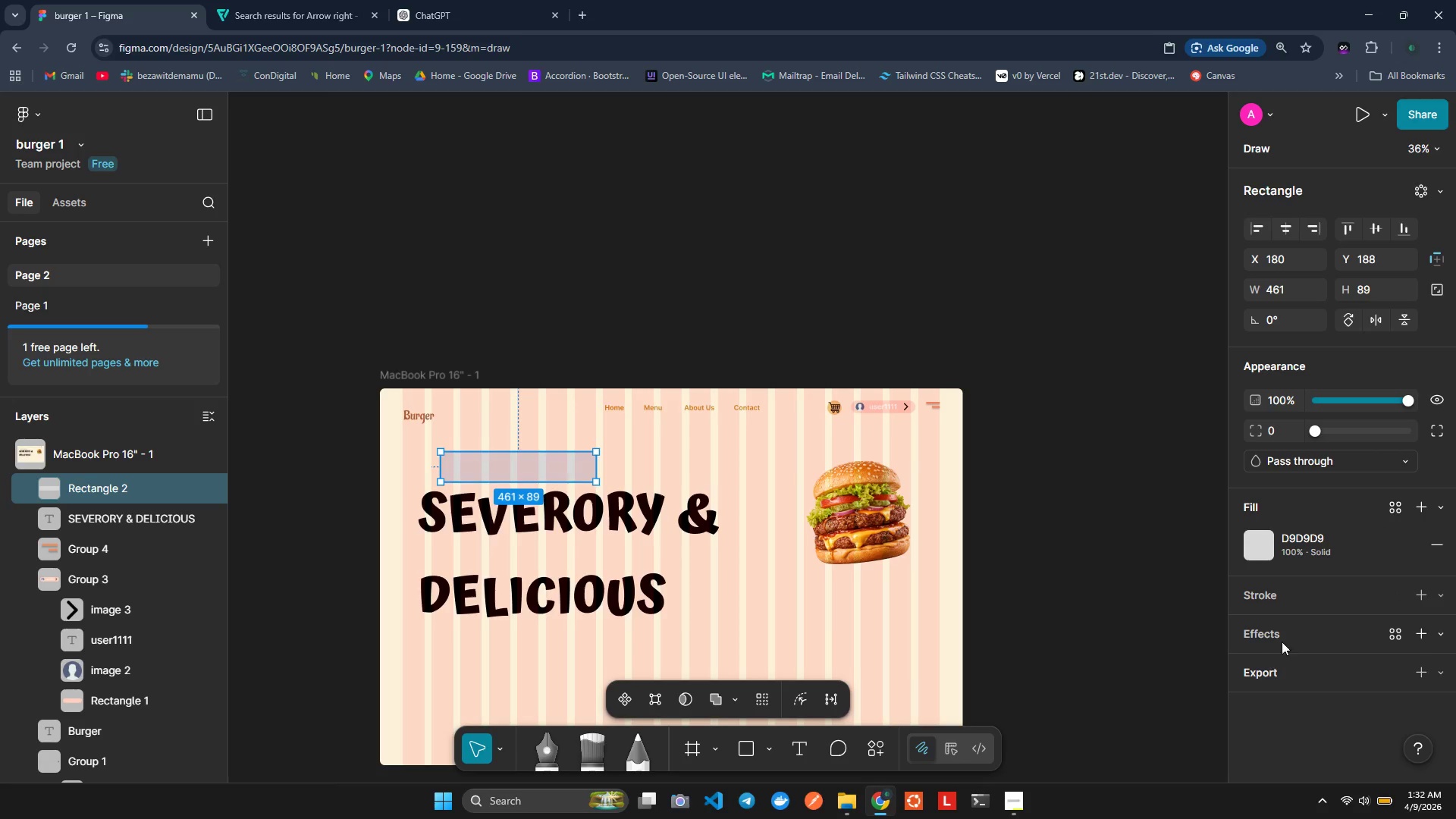 
left_click([1294, 598])
 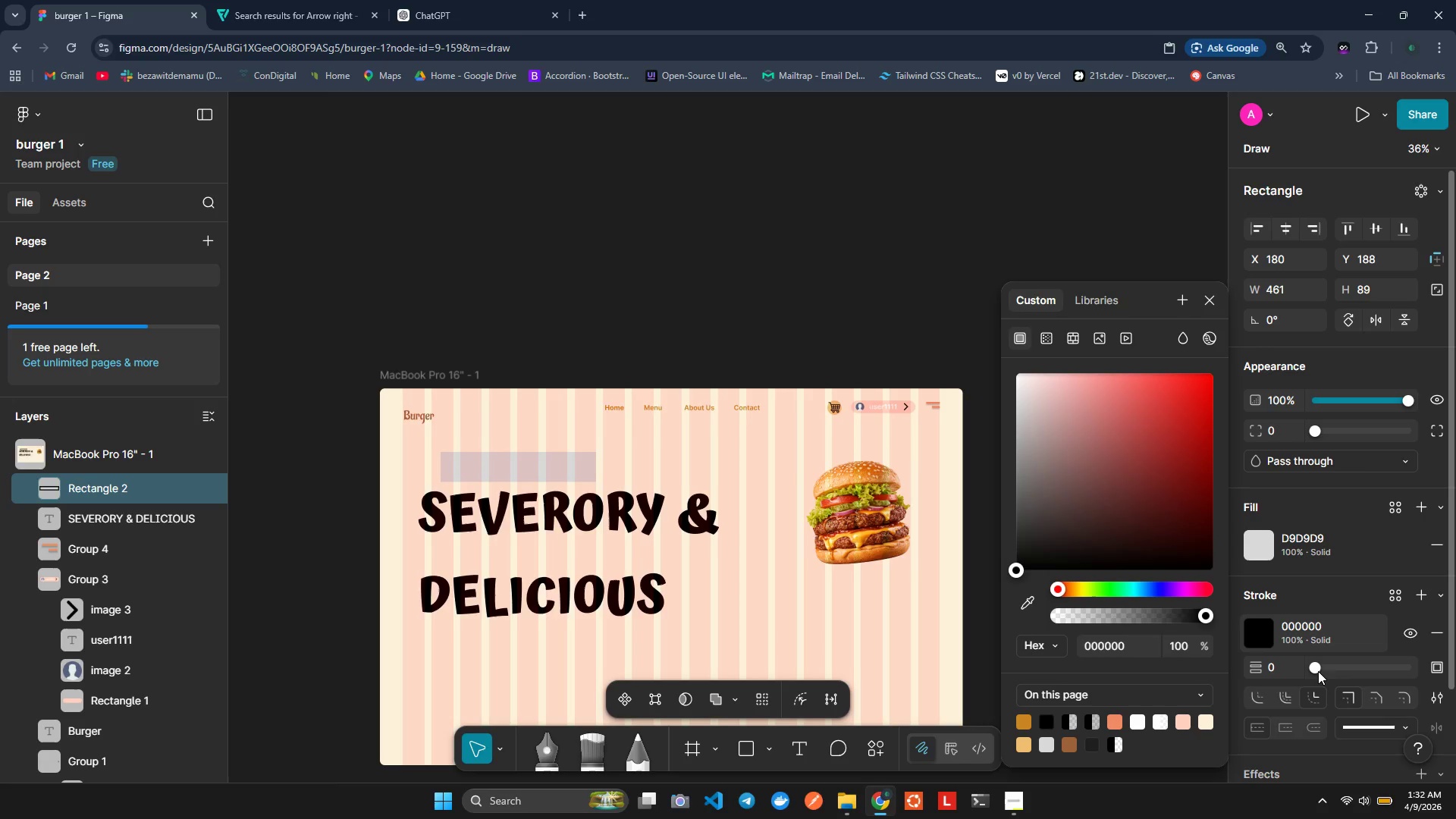 
wait(7.61)
 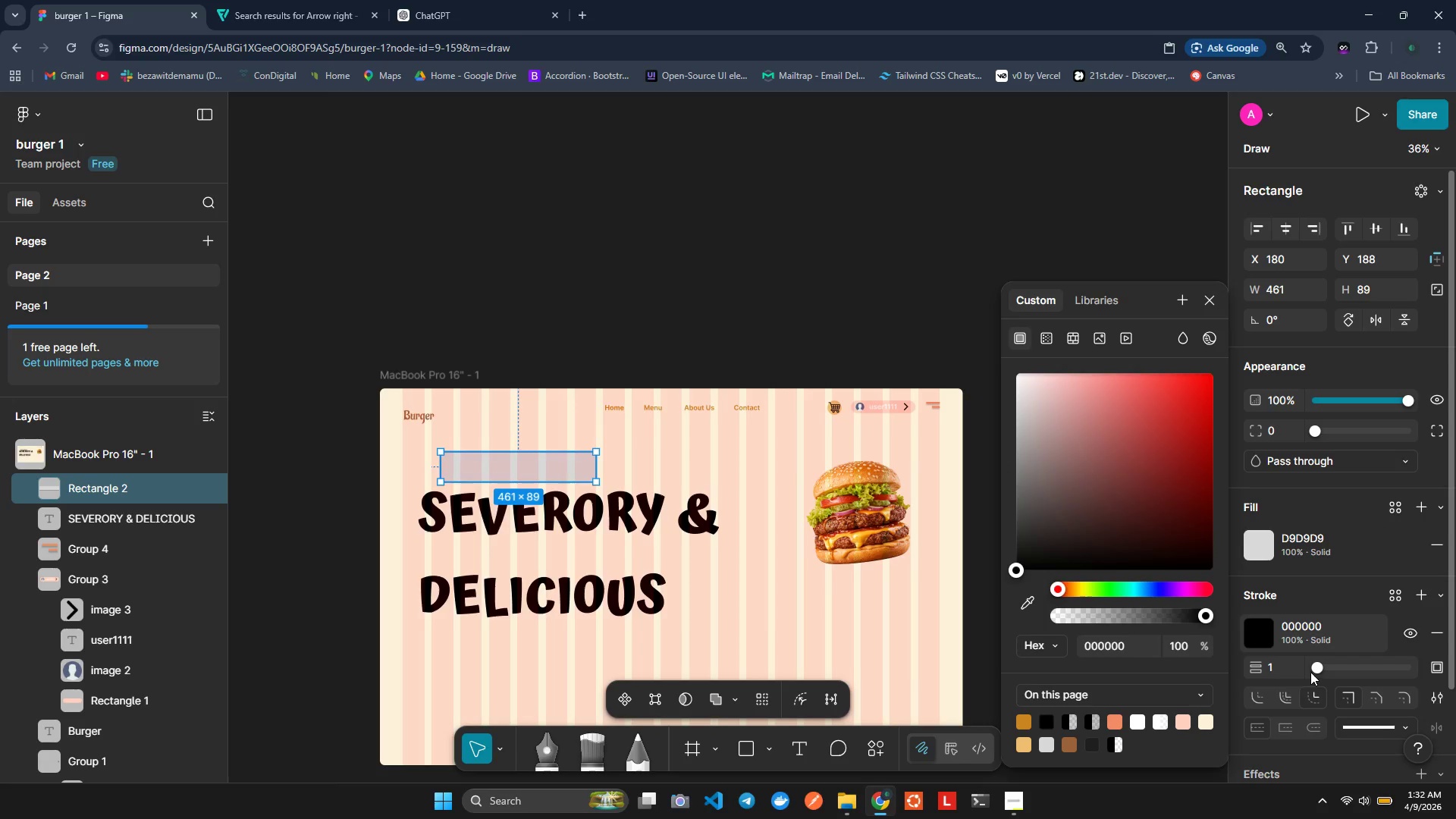 
left_click([1338, 484])
 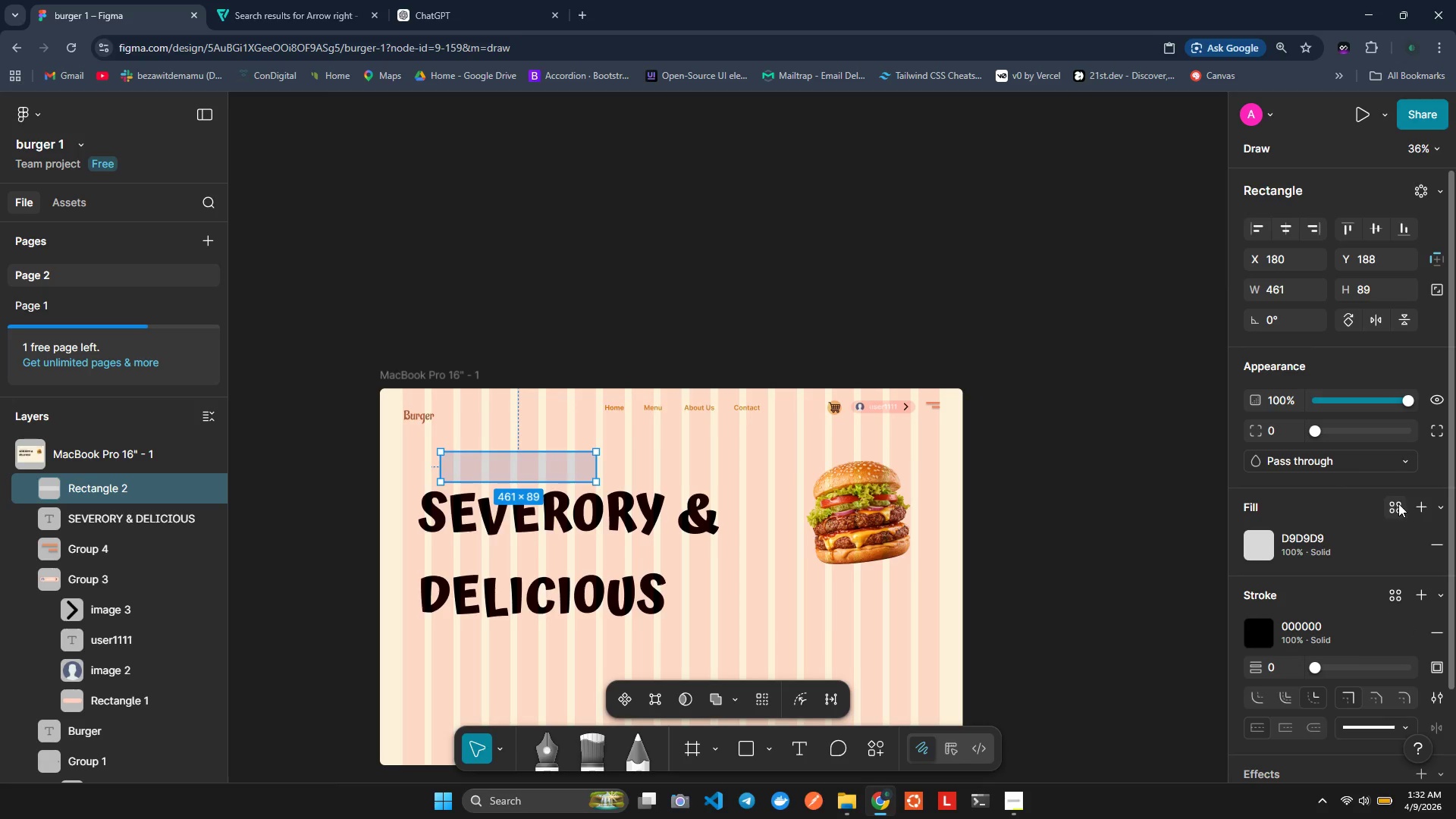 
left_click([1417, 504])
 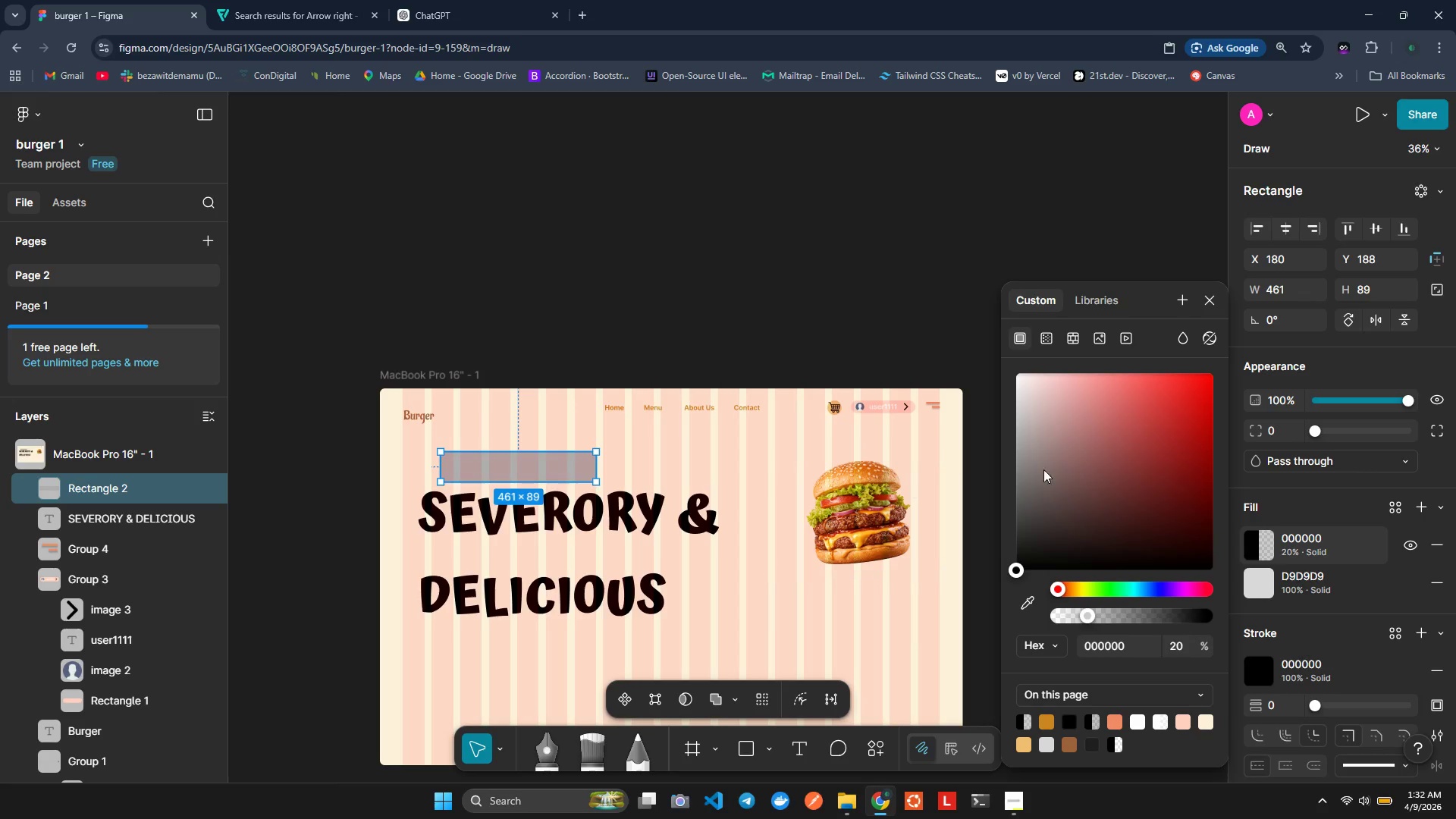 
wait(6.25)
 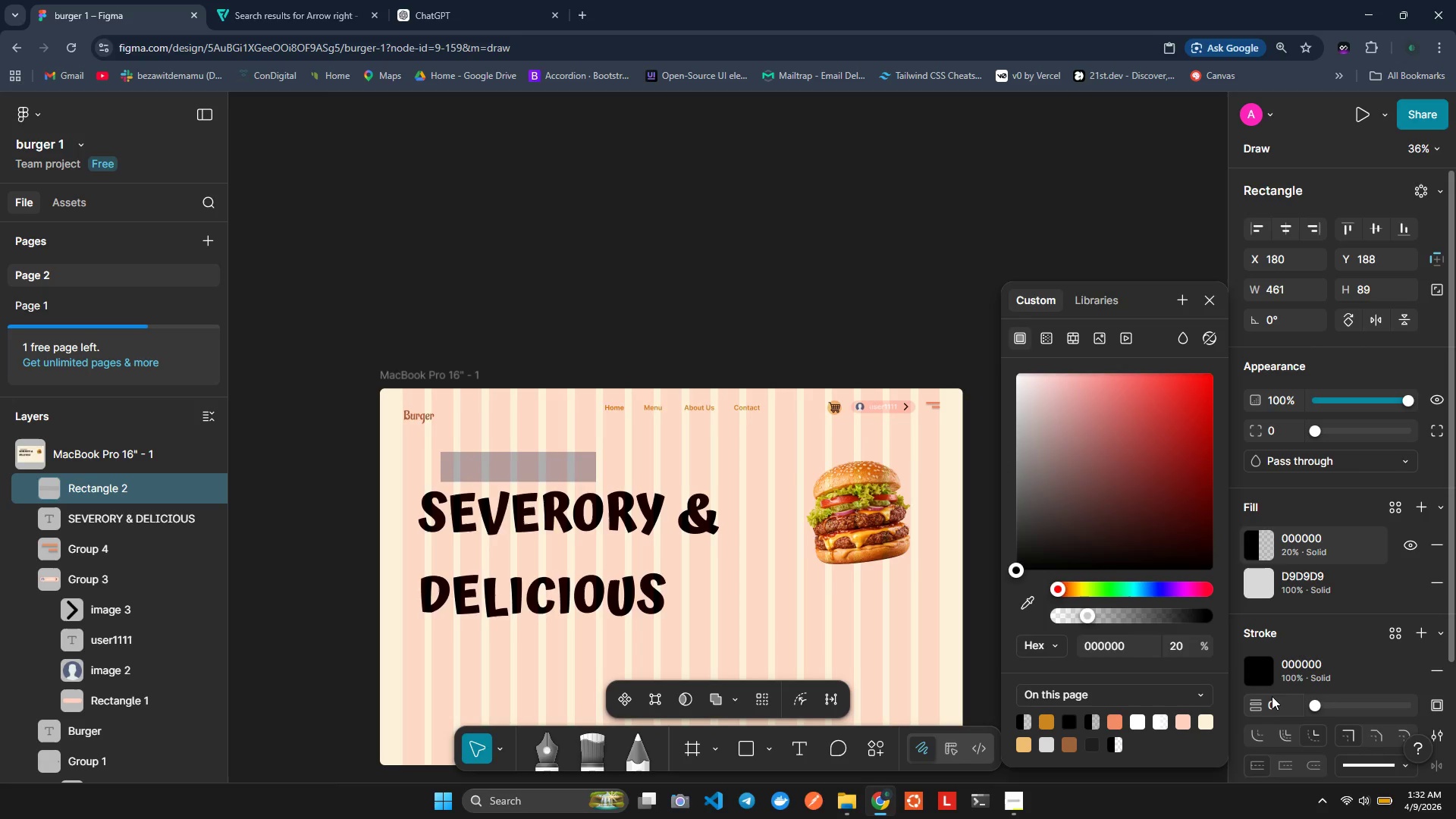 
left_click([1028, 598])
 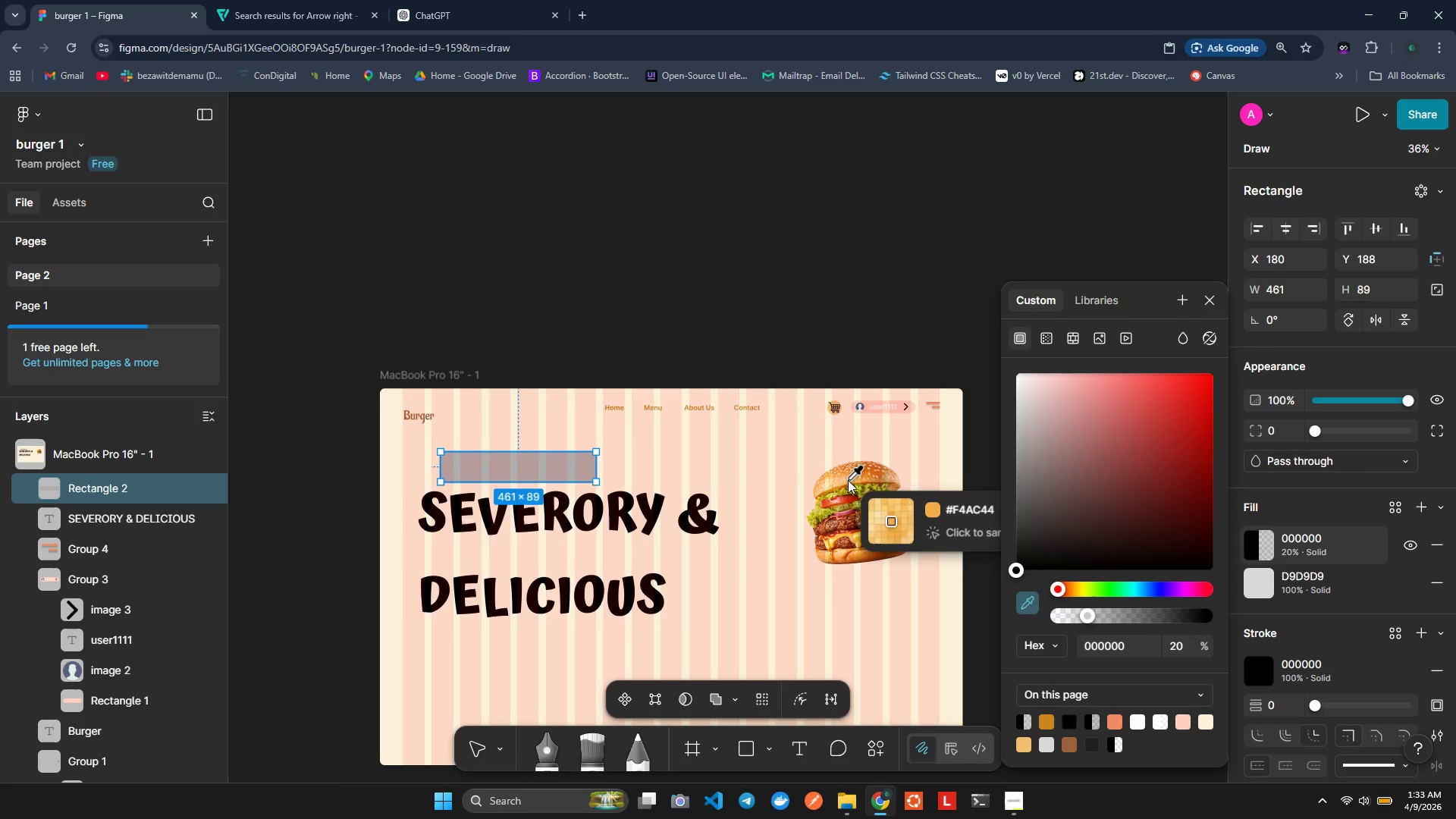 
left_click([848, 480])
 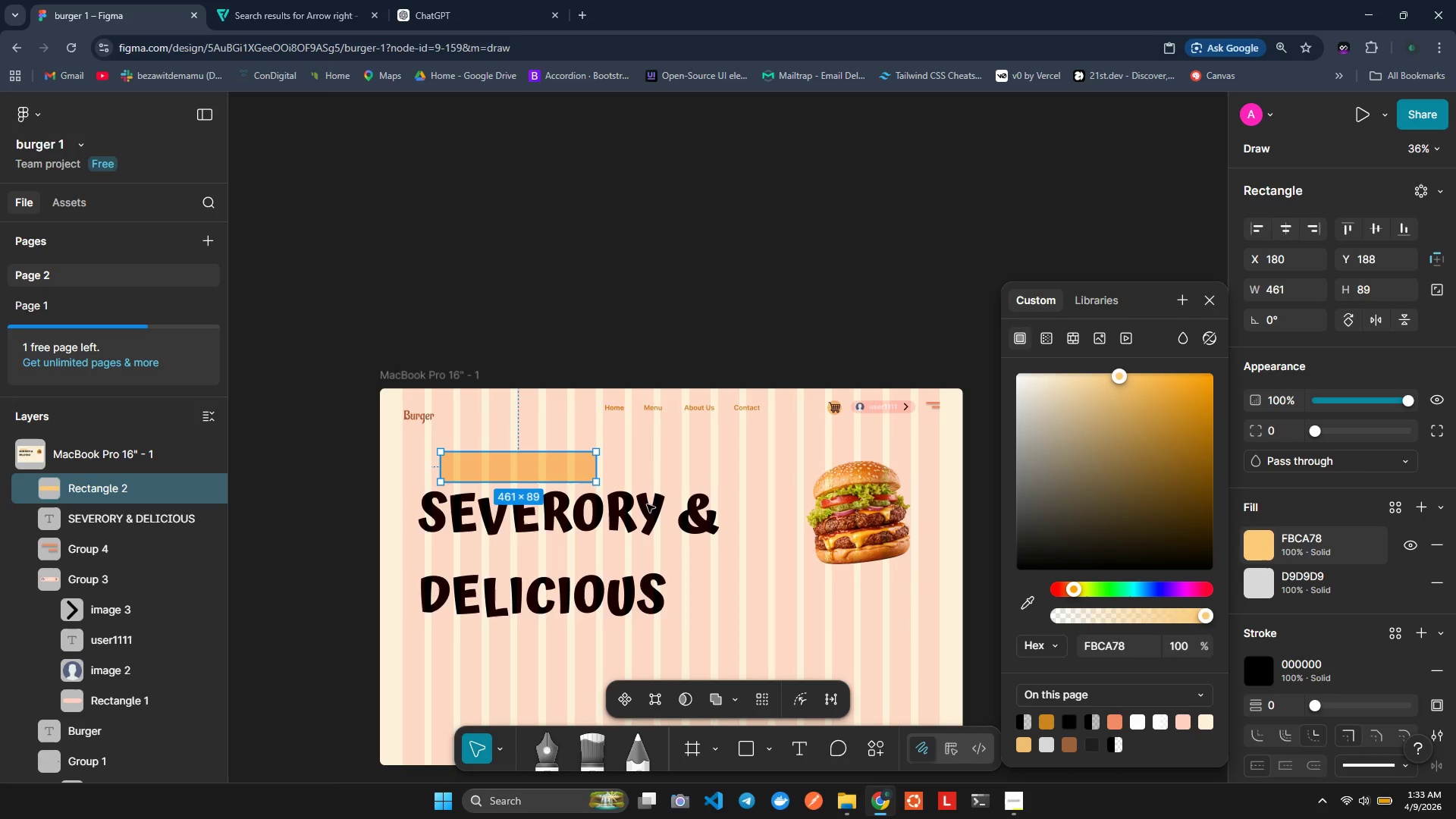 
left_click([663, 469])
 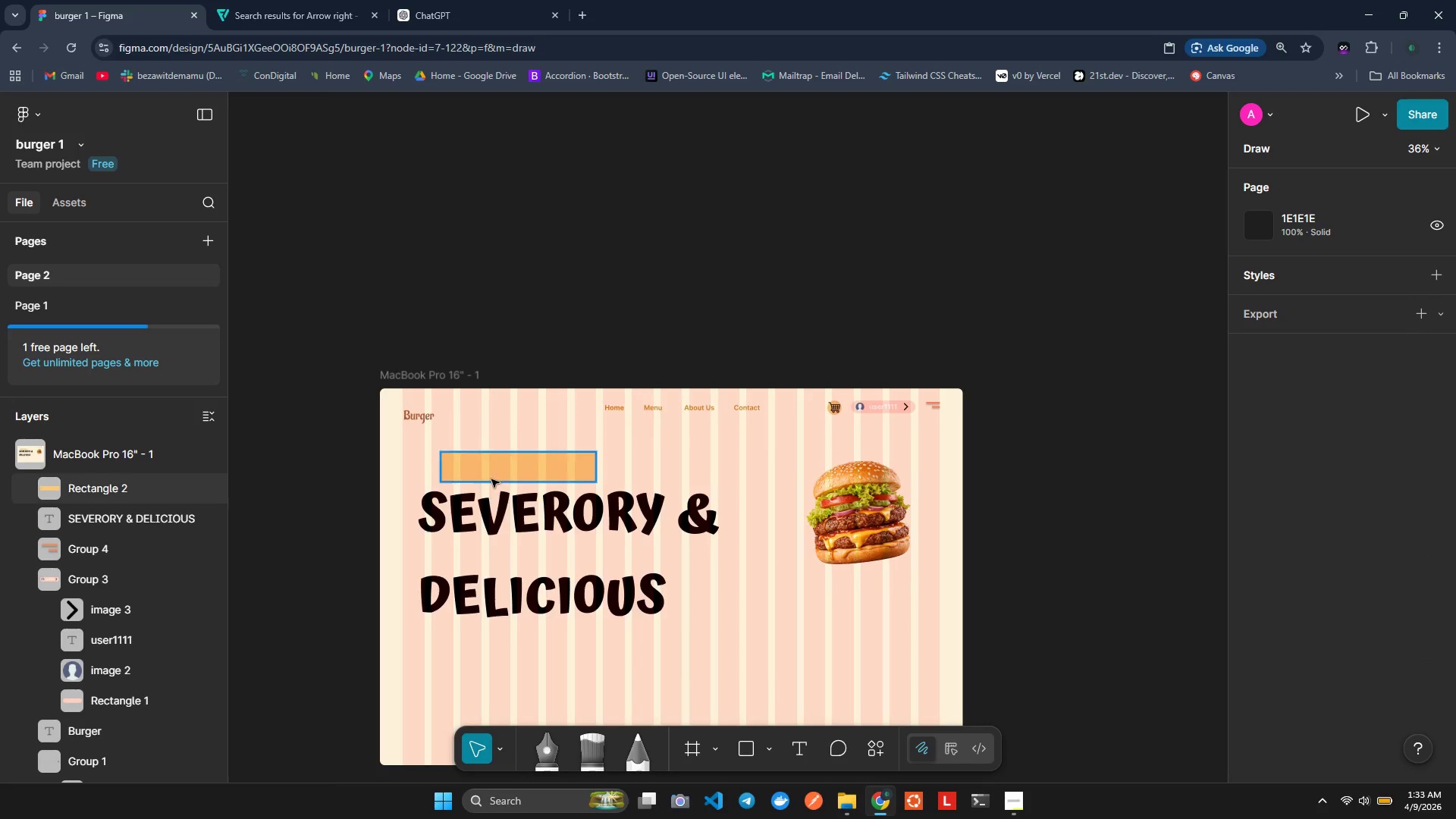 
left_click([522, 464])
 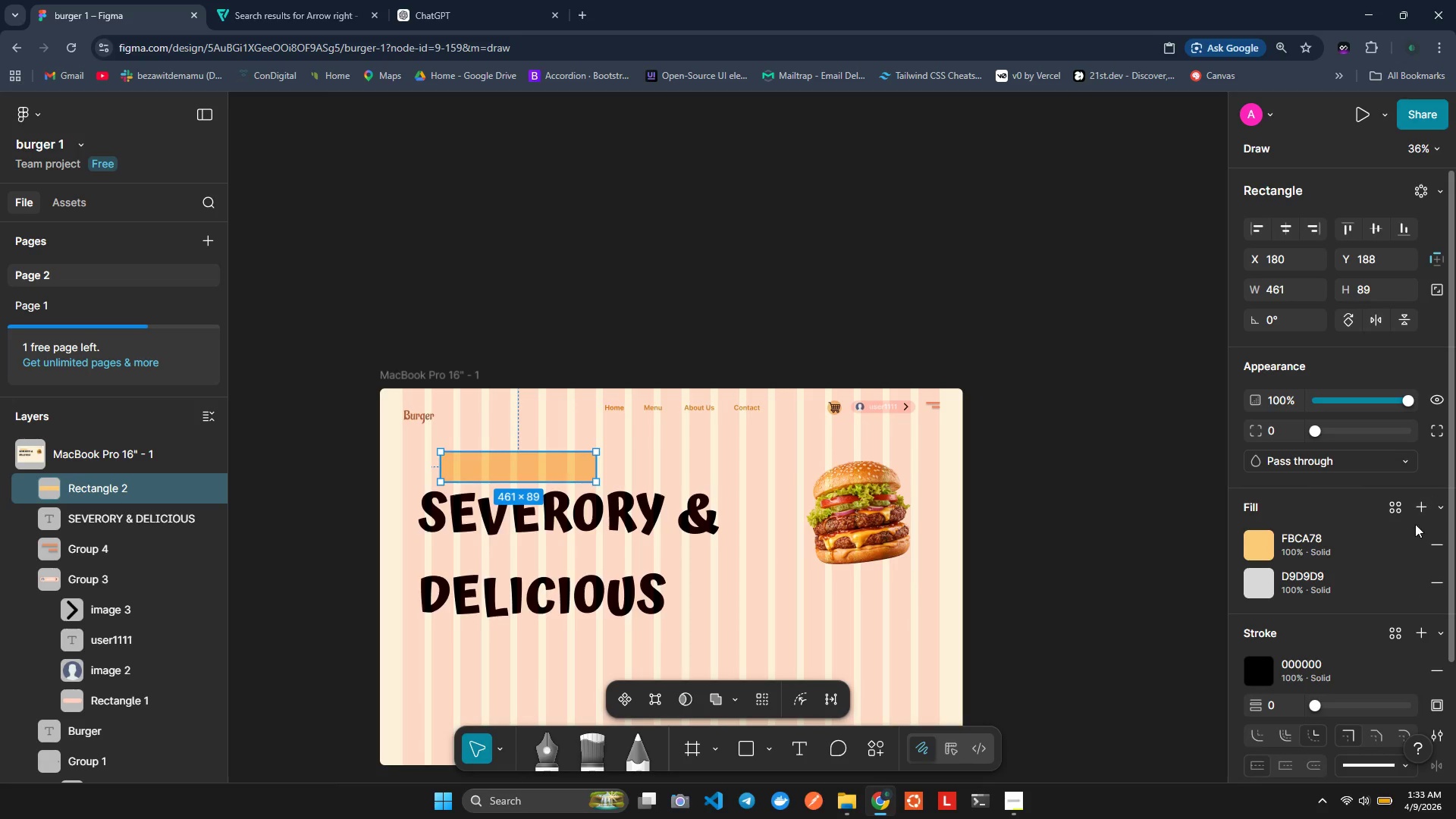 
scroll: coordinate [1436, 610], scroll_direction: down, amount: 3.0
 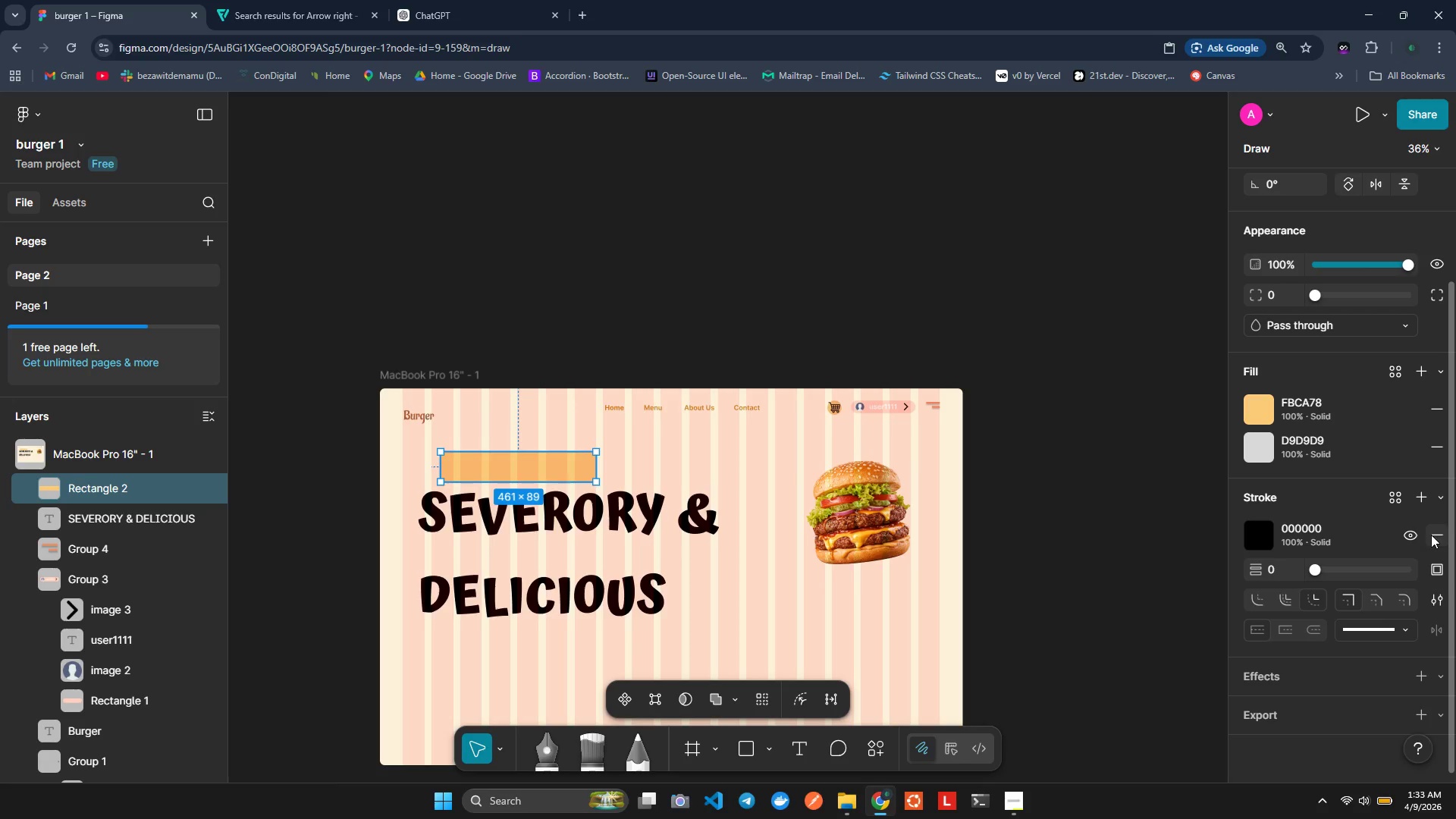 
wait(6.72)
 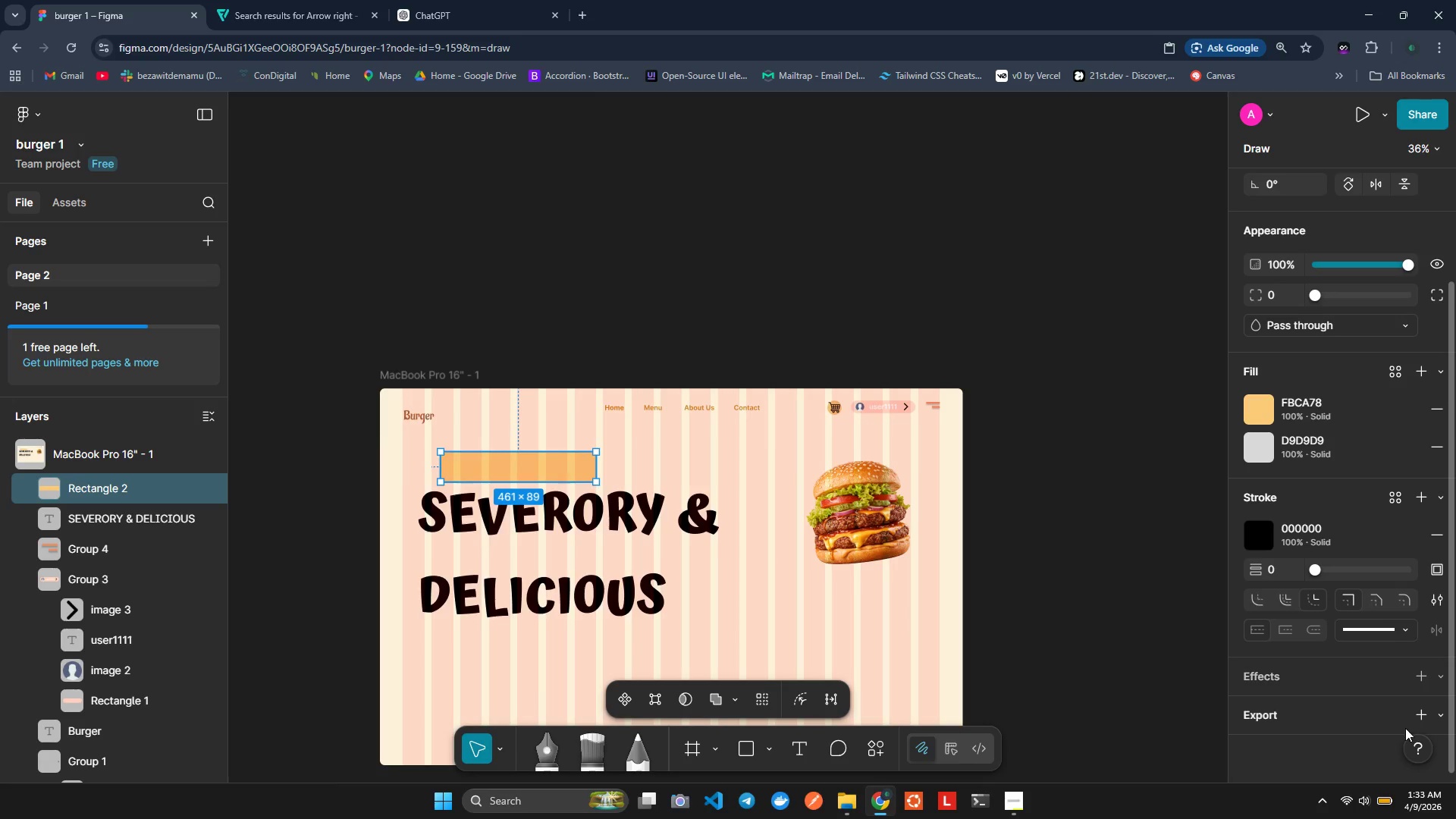 
left_click([1414, 502])
 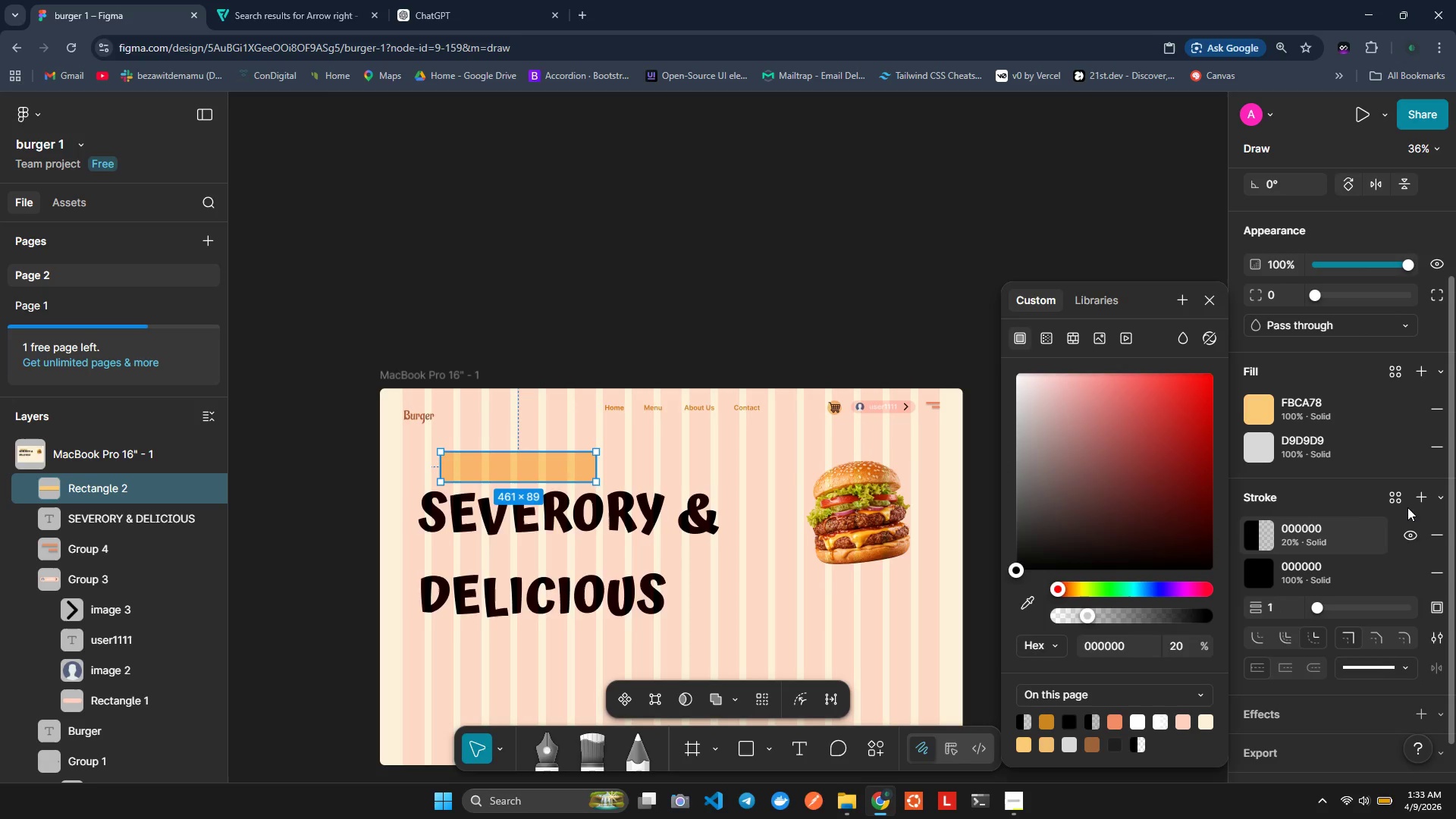 
wait(6.61)
 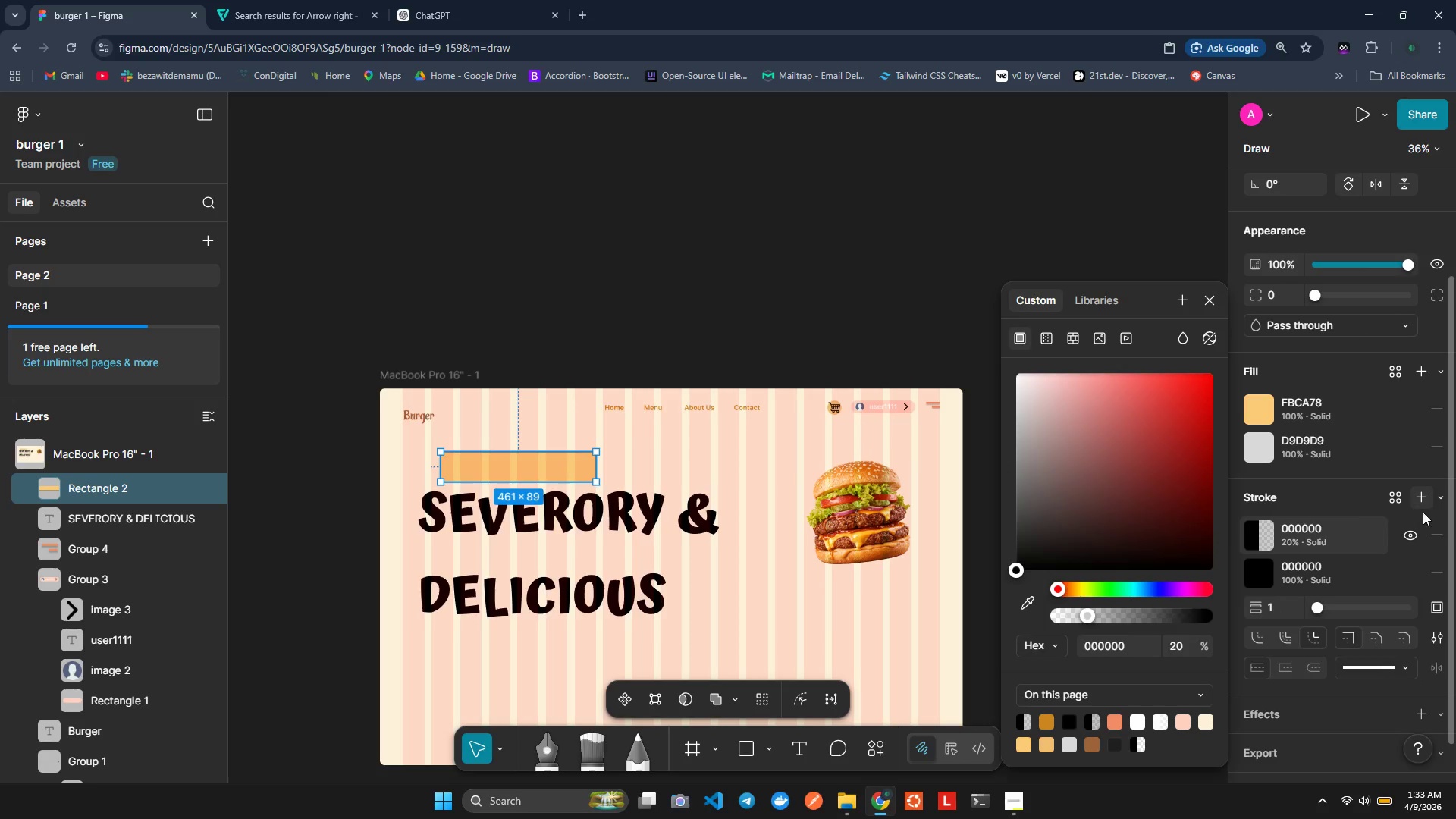 
scroll: coordinate [1373, 703], scroll_direction: down, amount: 1.0
 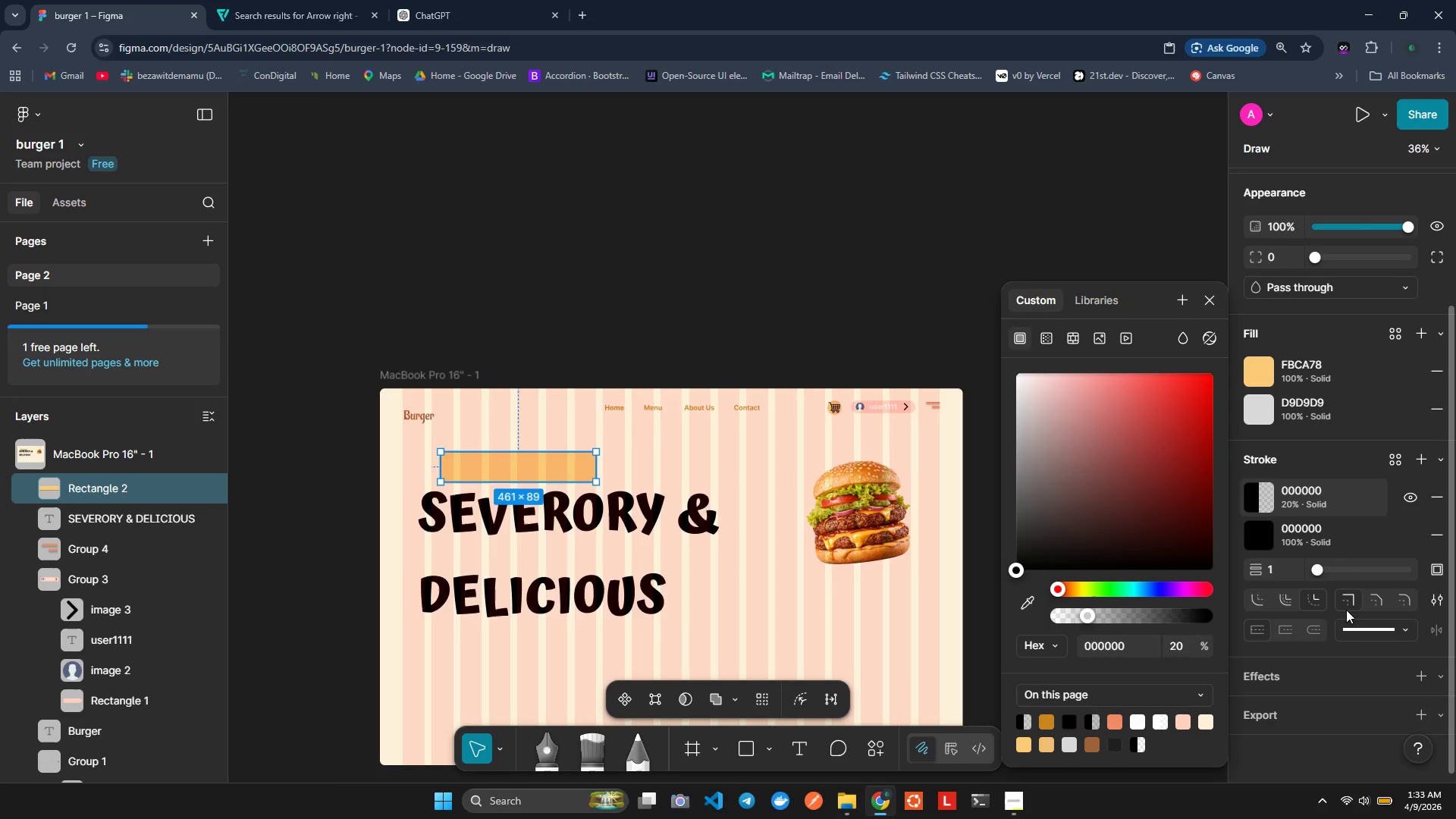 
scroll: coordinate [1291, 526], scroll_direction: up, amount: 3.0
 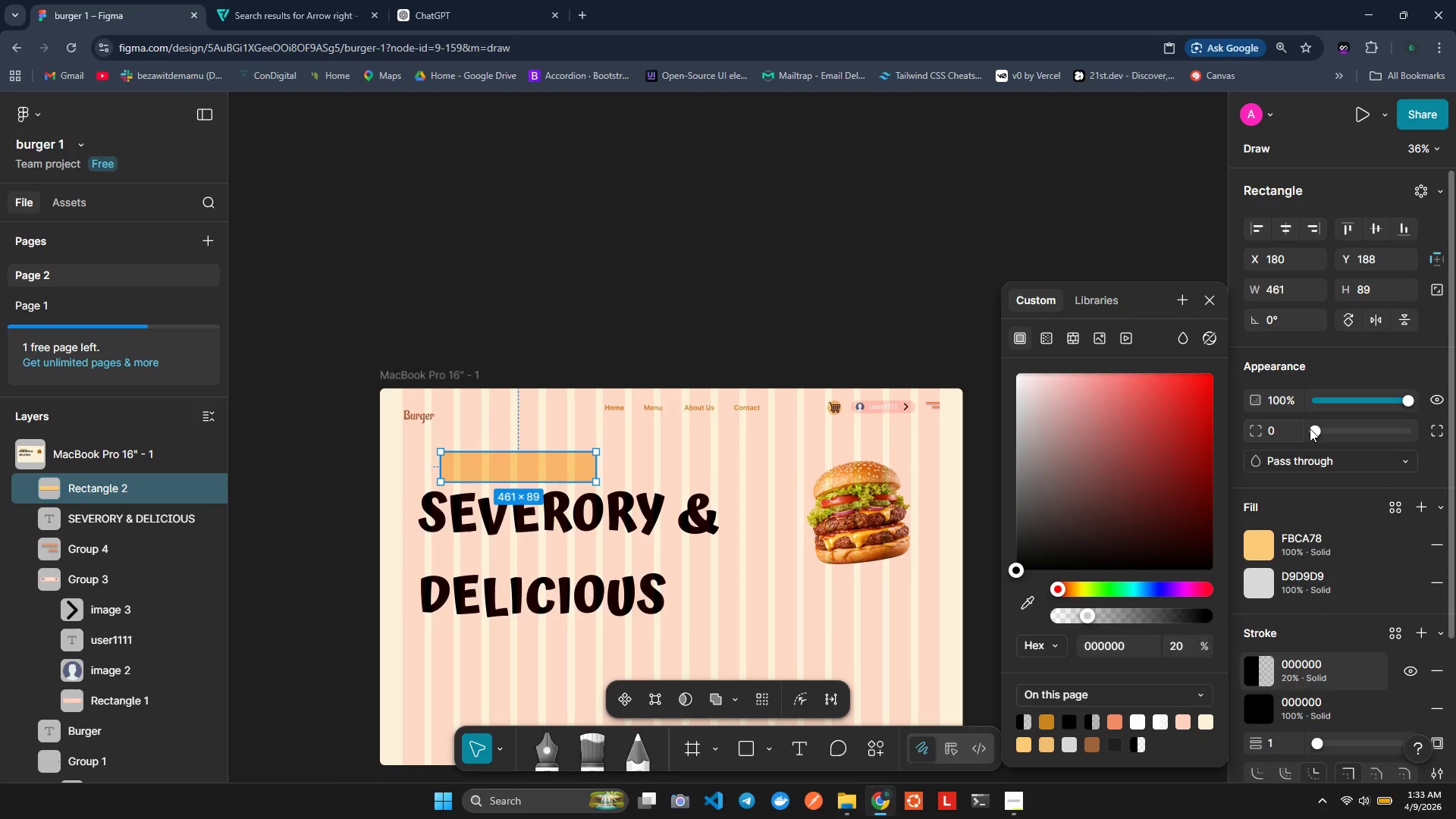 
left_click_drag(start_coordinate=[1313, 428], to_coordinate=[1357, 432])
 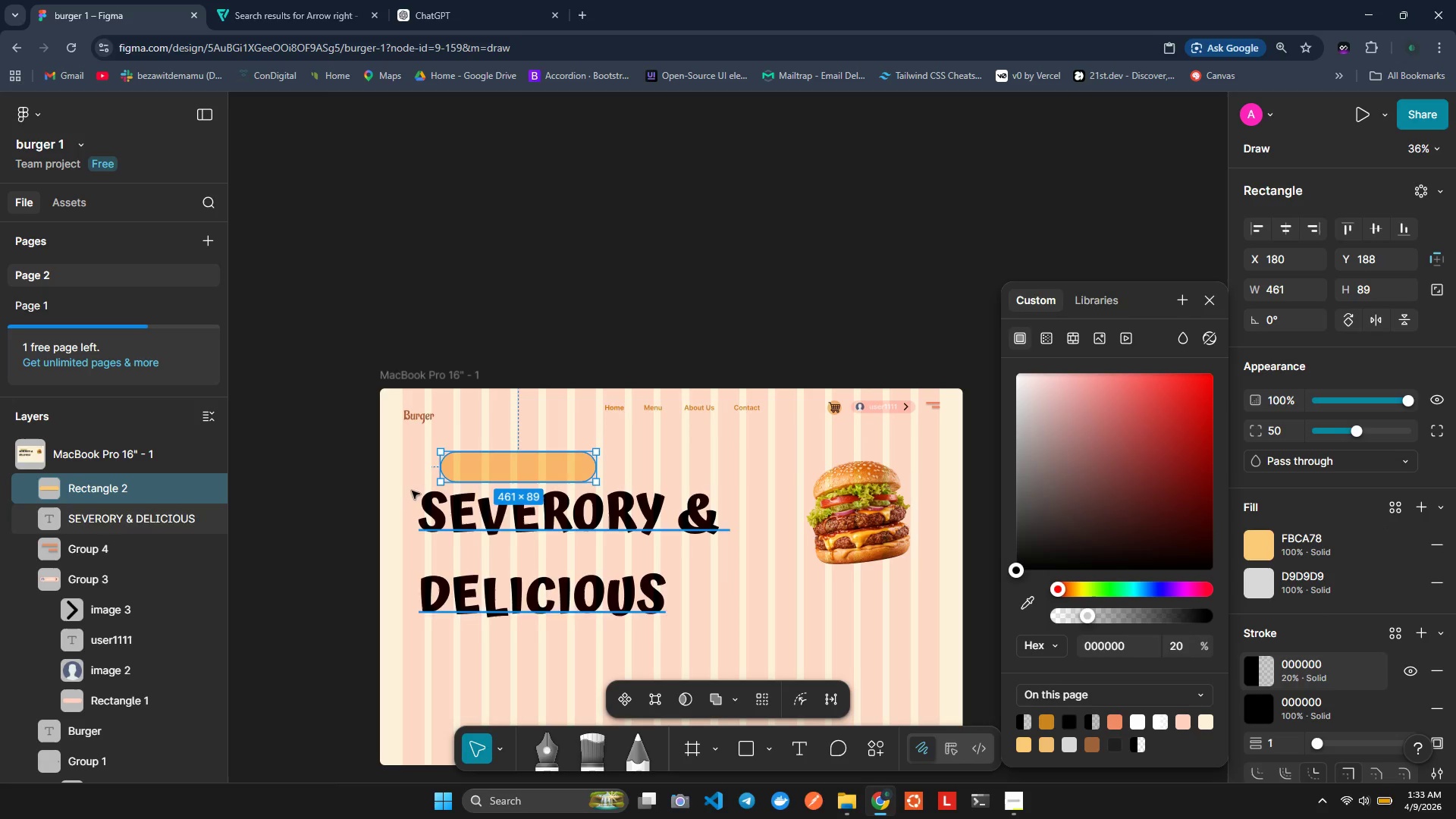 
left_click([314, 462])
 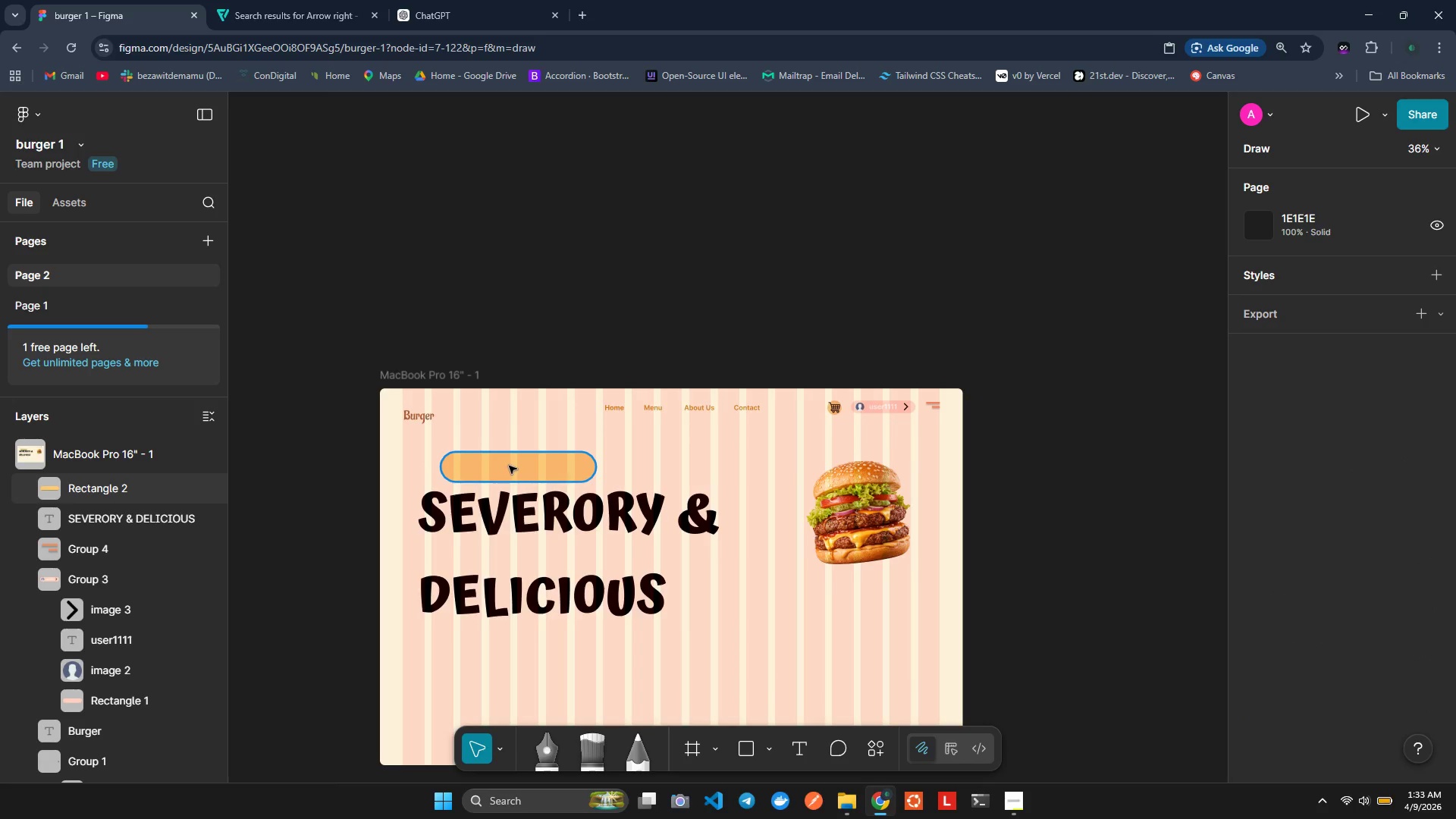 
left_click([509, 466])
 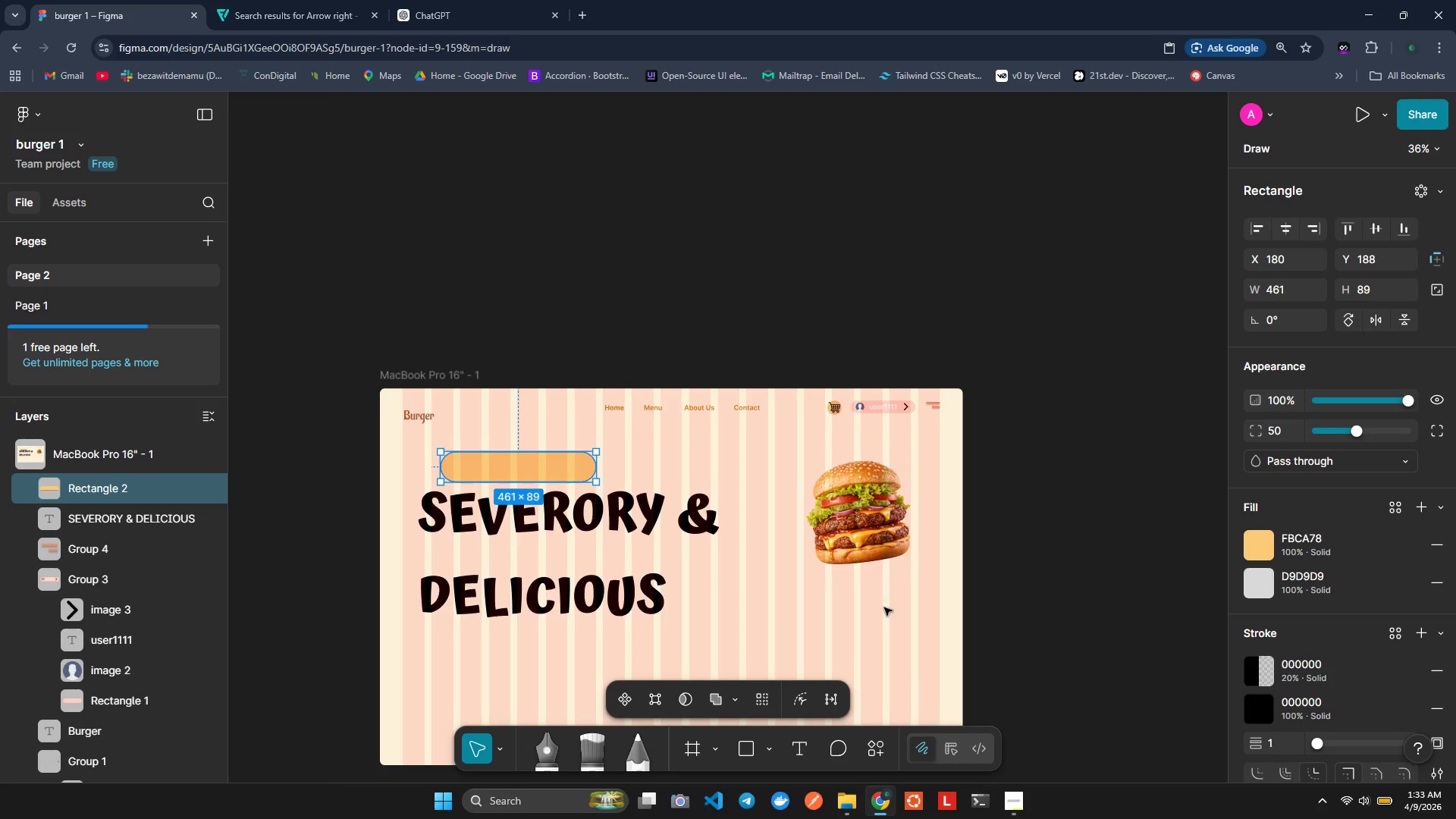 
left_click([800, 743])
 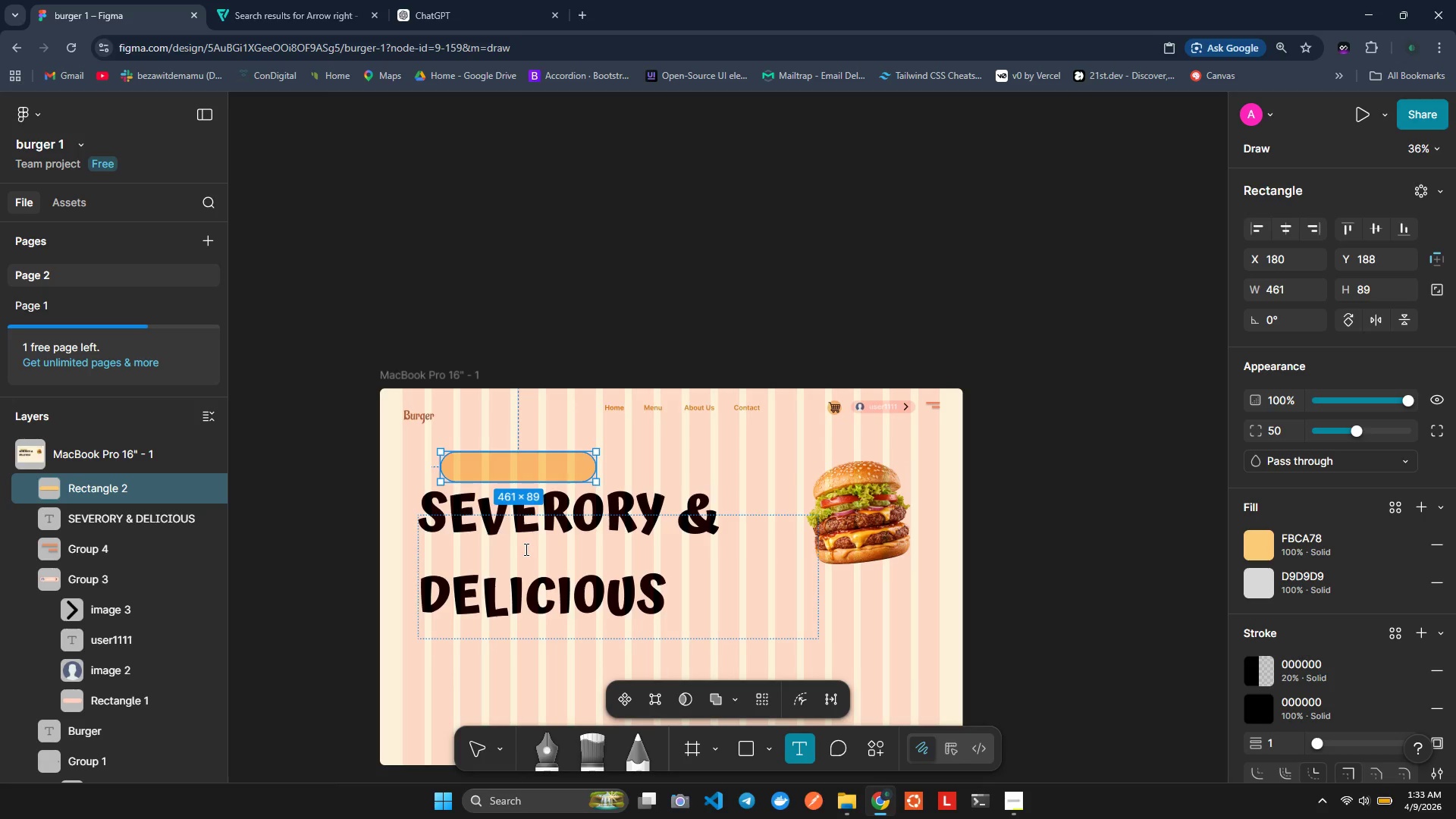 
key(O)
 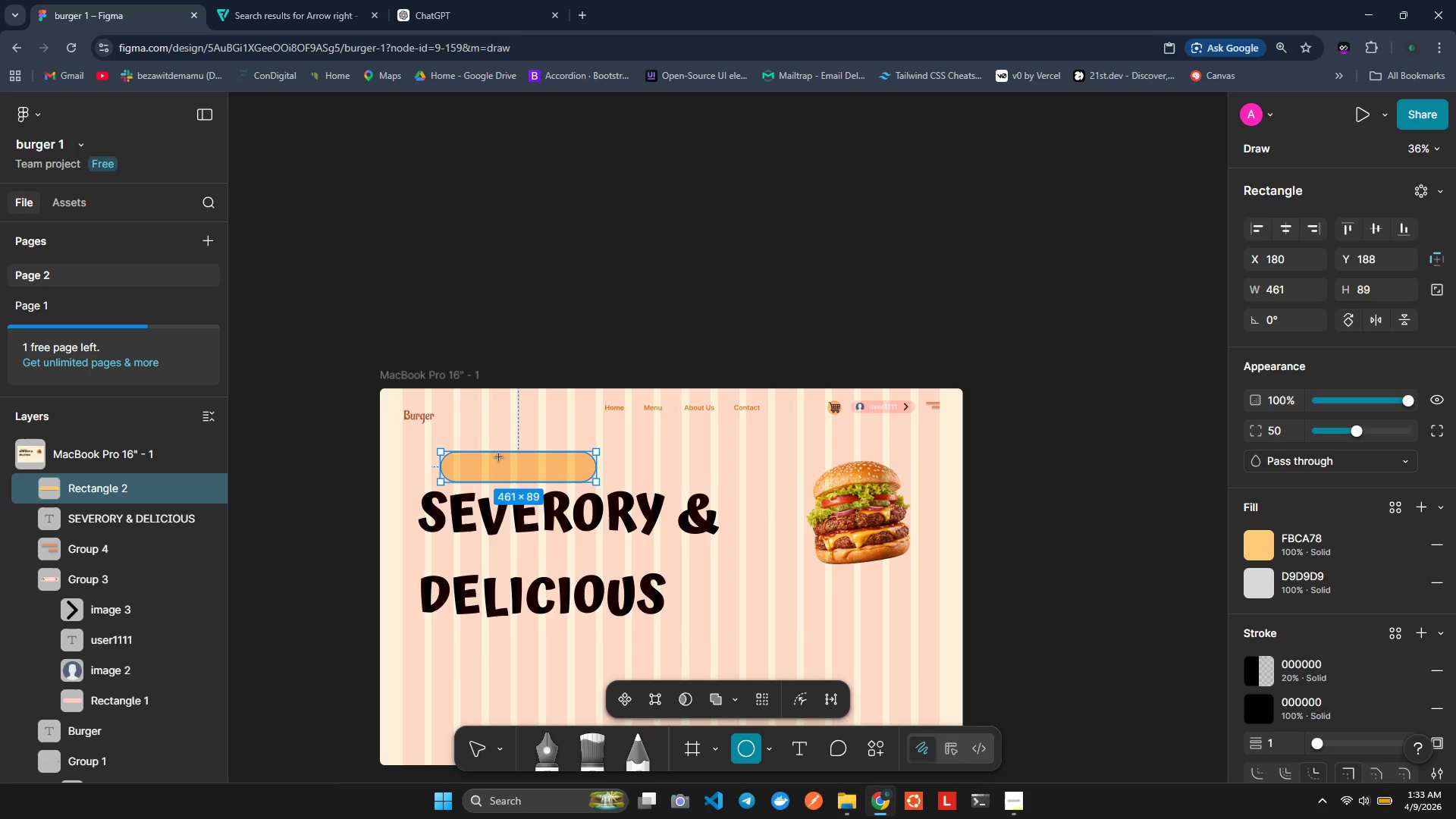 
left_click([468, 461])
 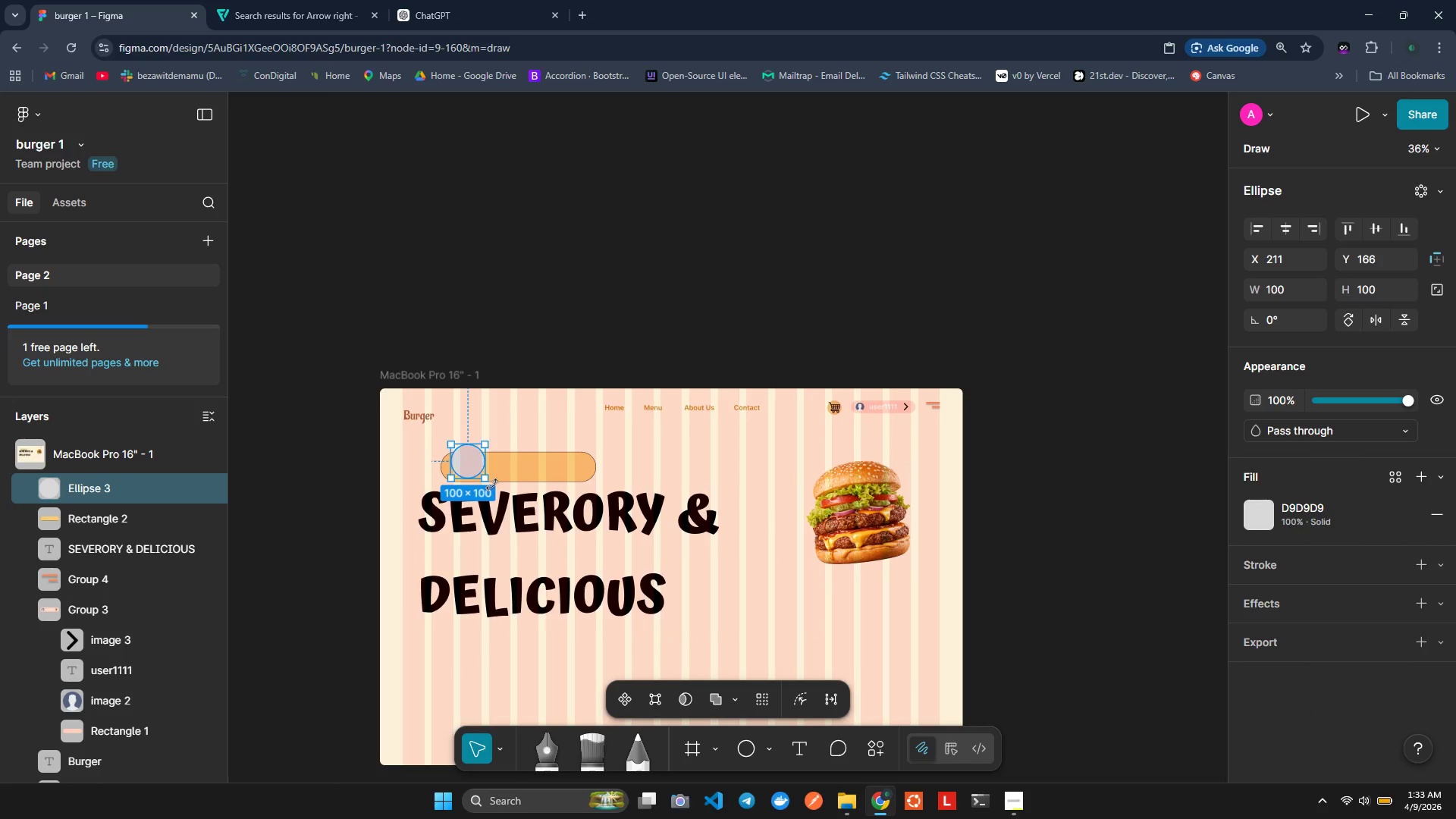 
key(Control+ControlLeft)
 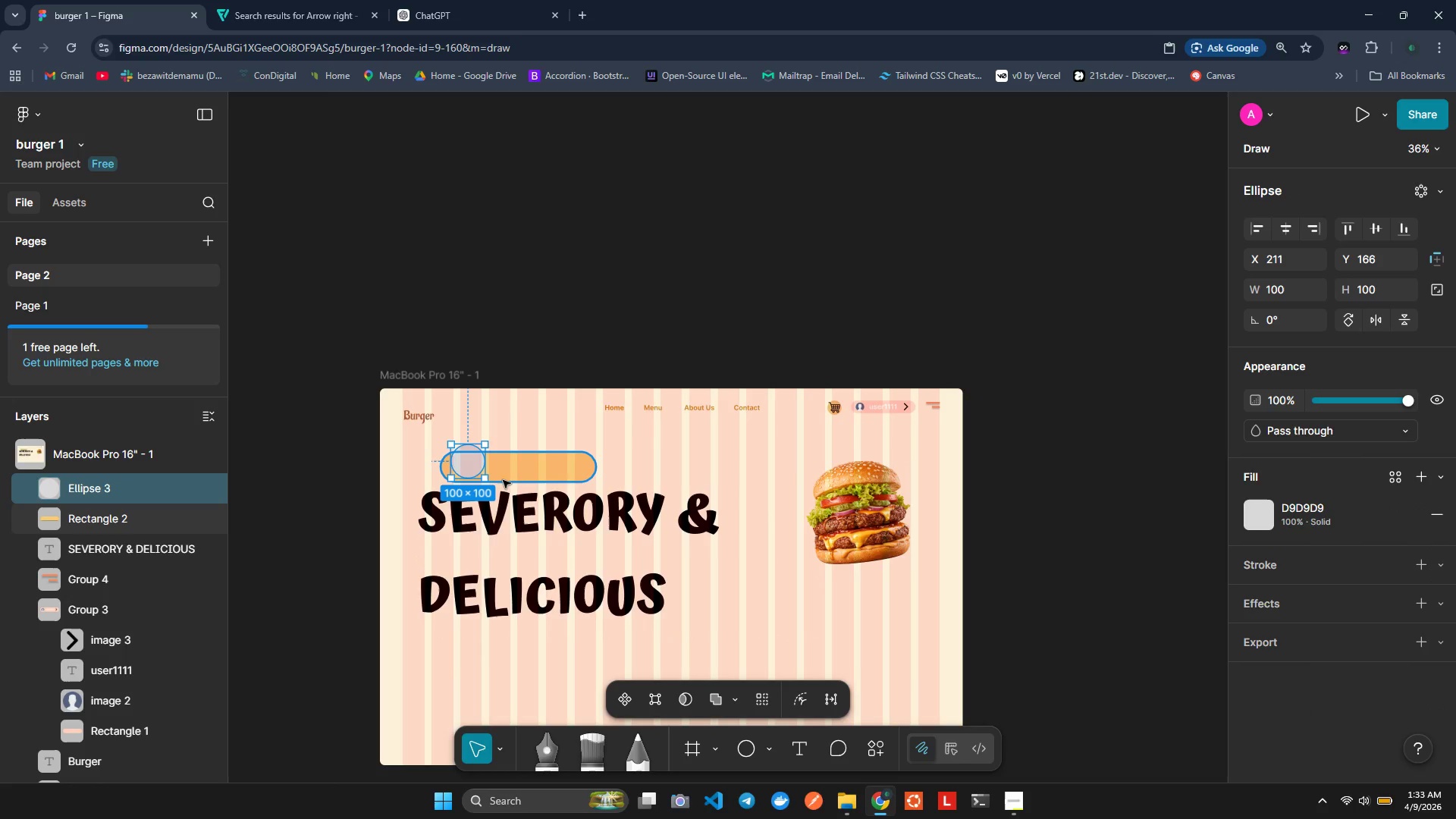 
key(Control+Z)
 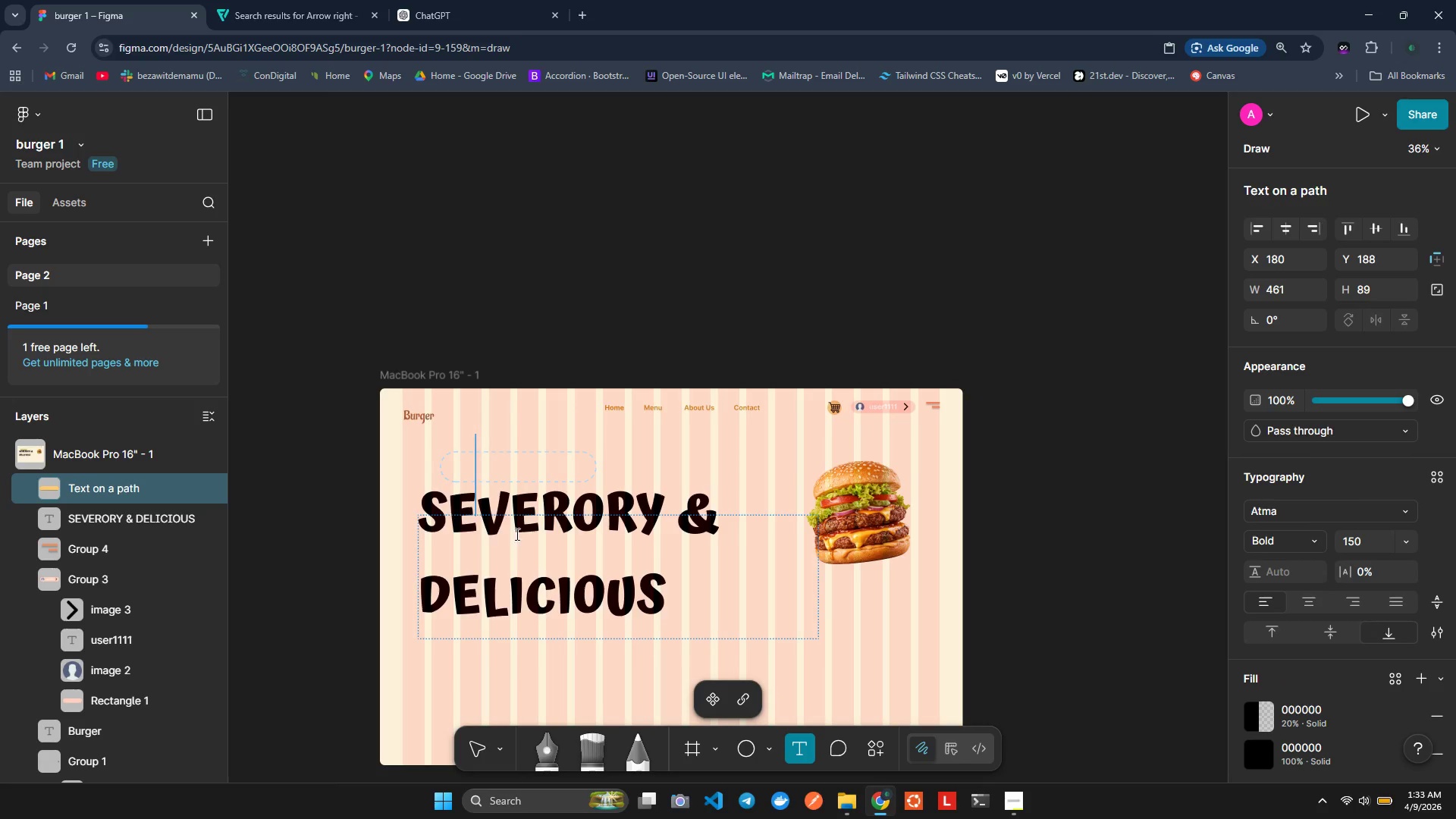 
type(originalburgur)
 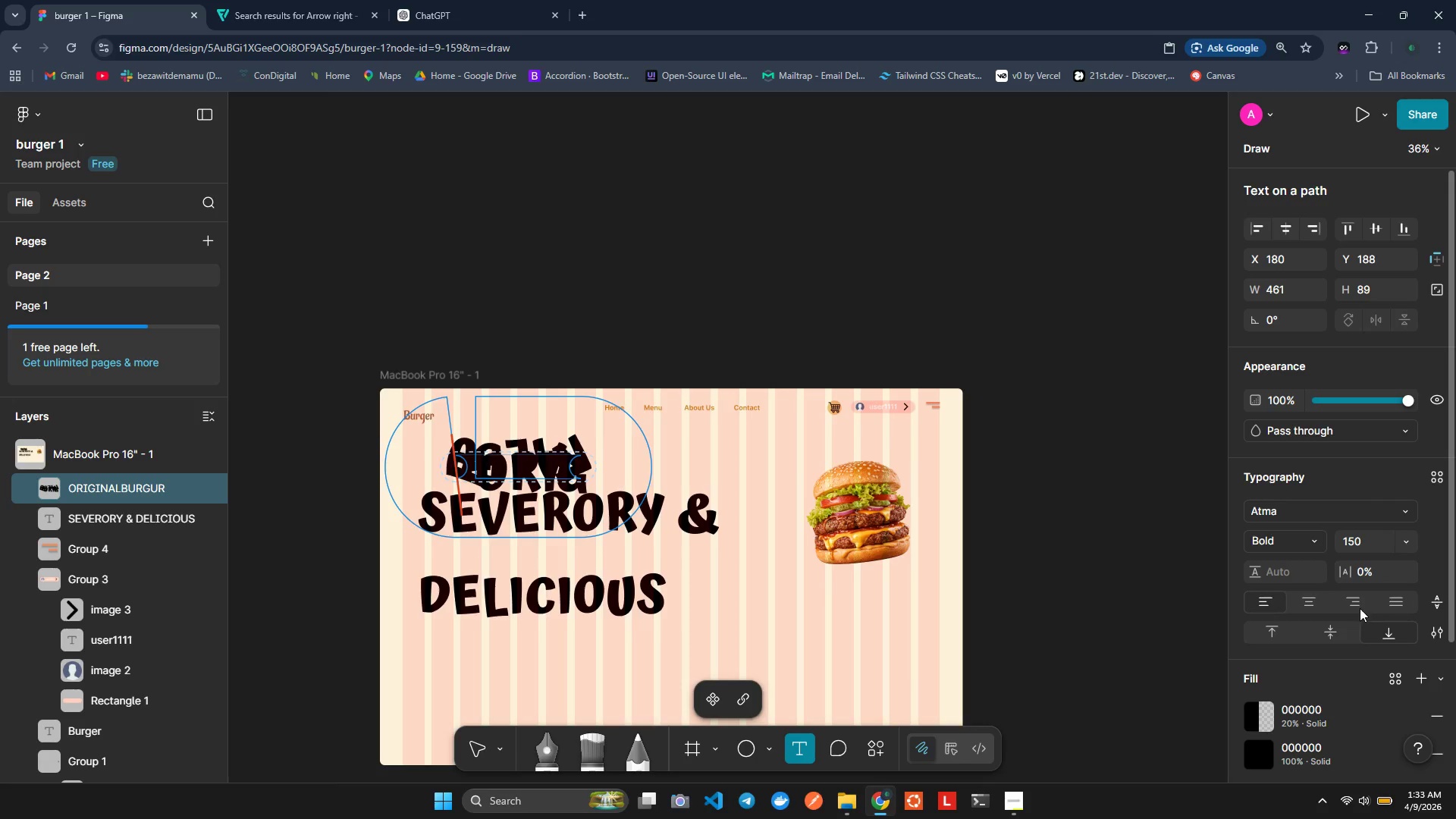 
wait(5.12)
 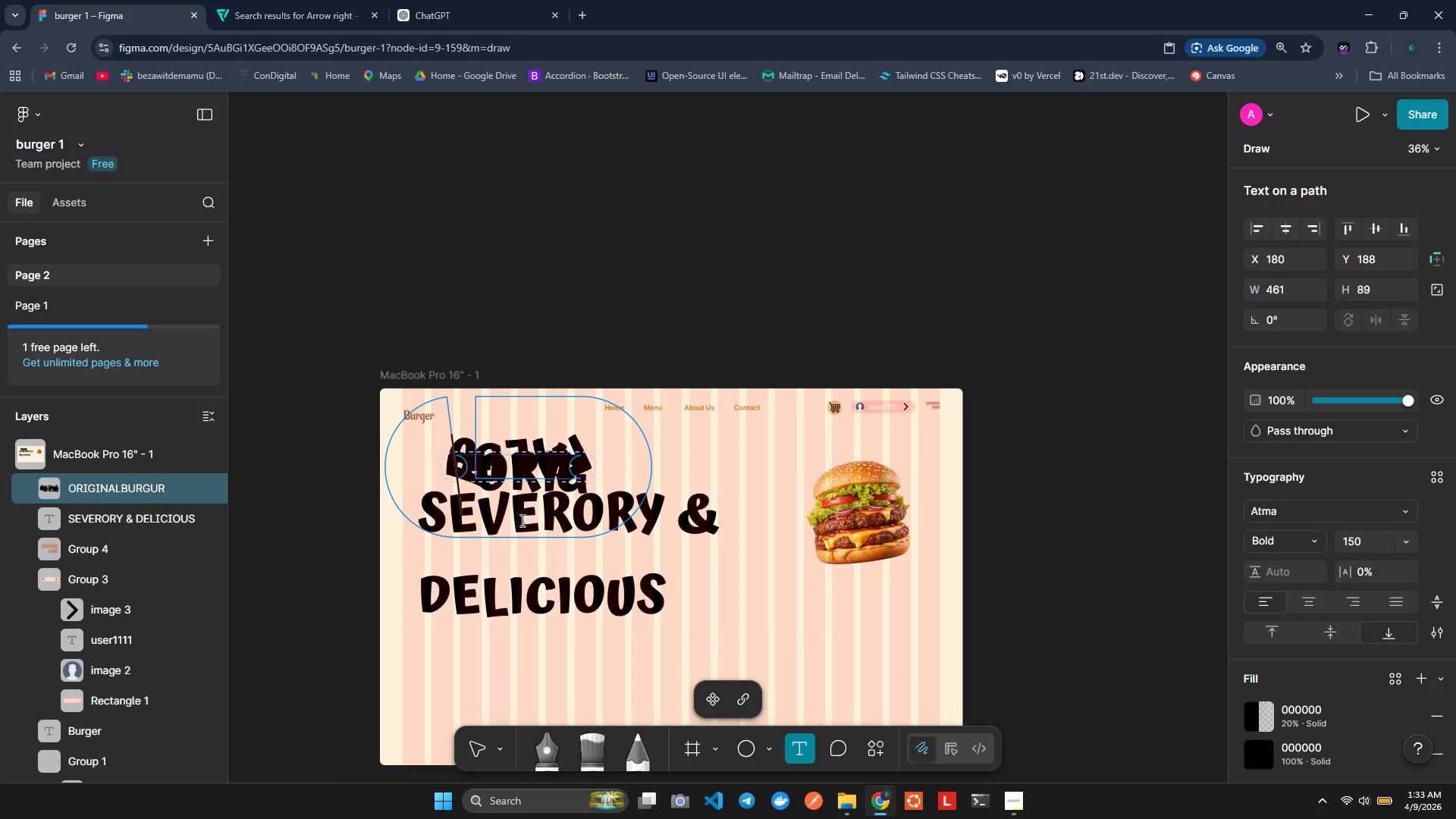 
left_click([1357, 548])
 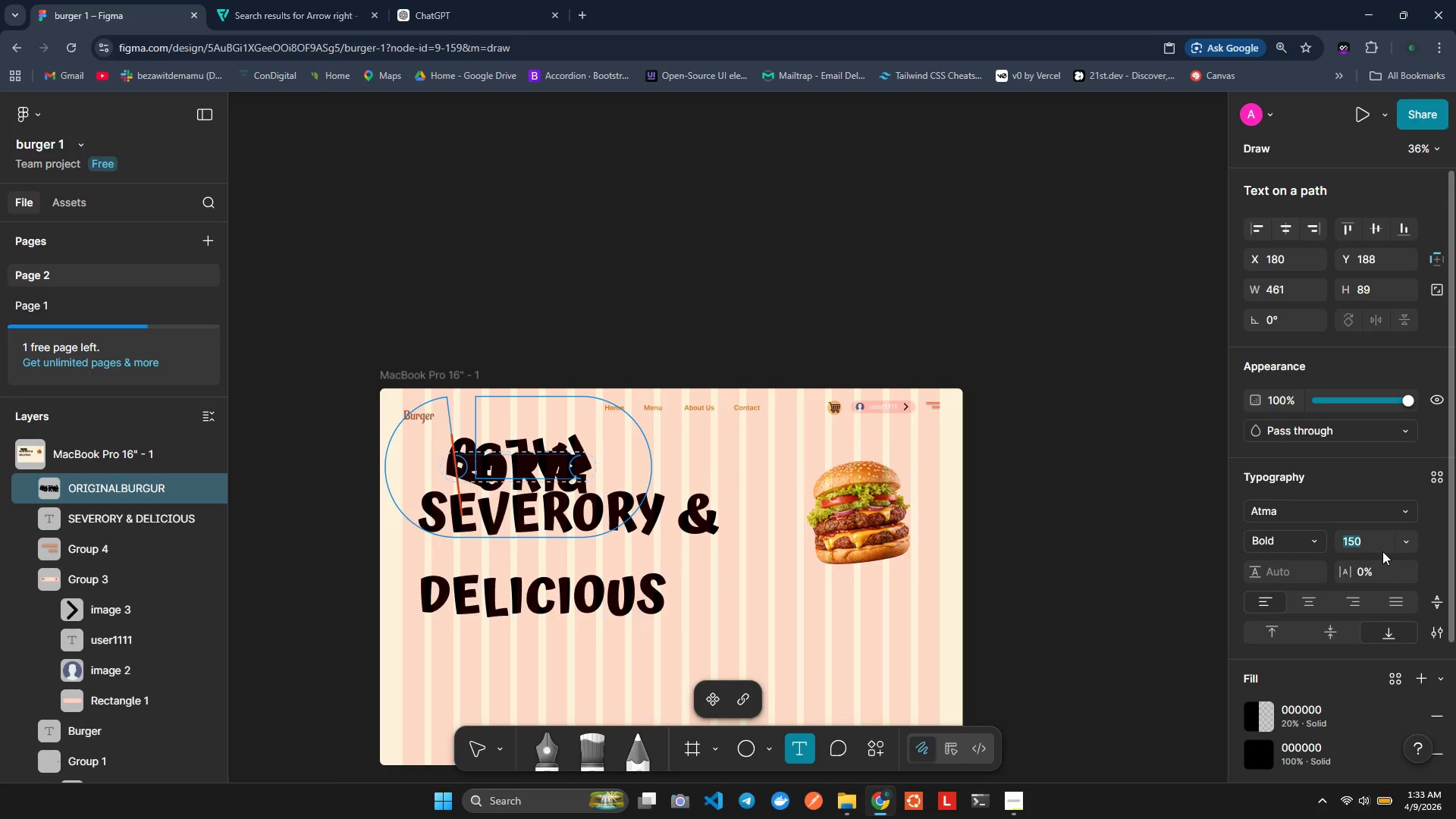 
key(2)
 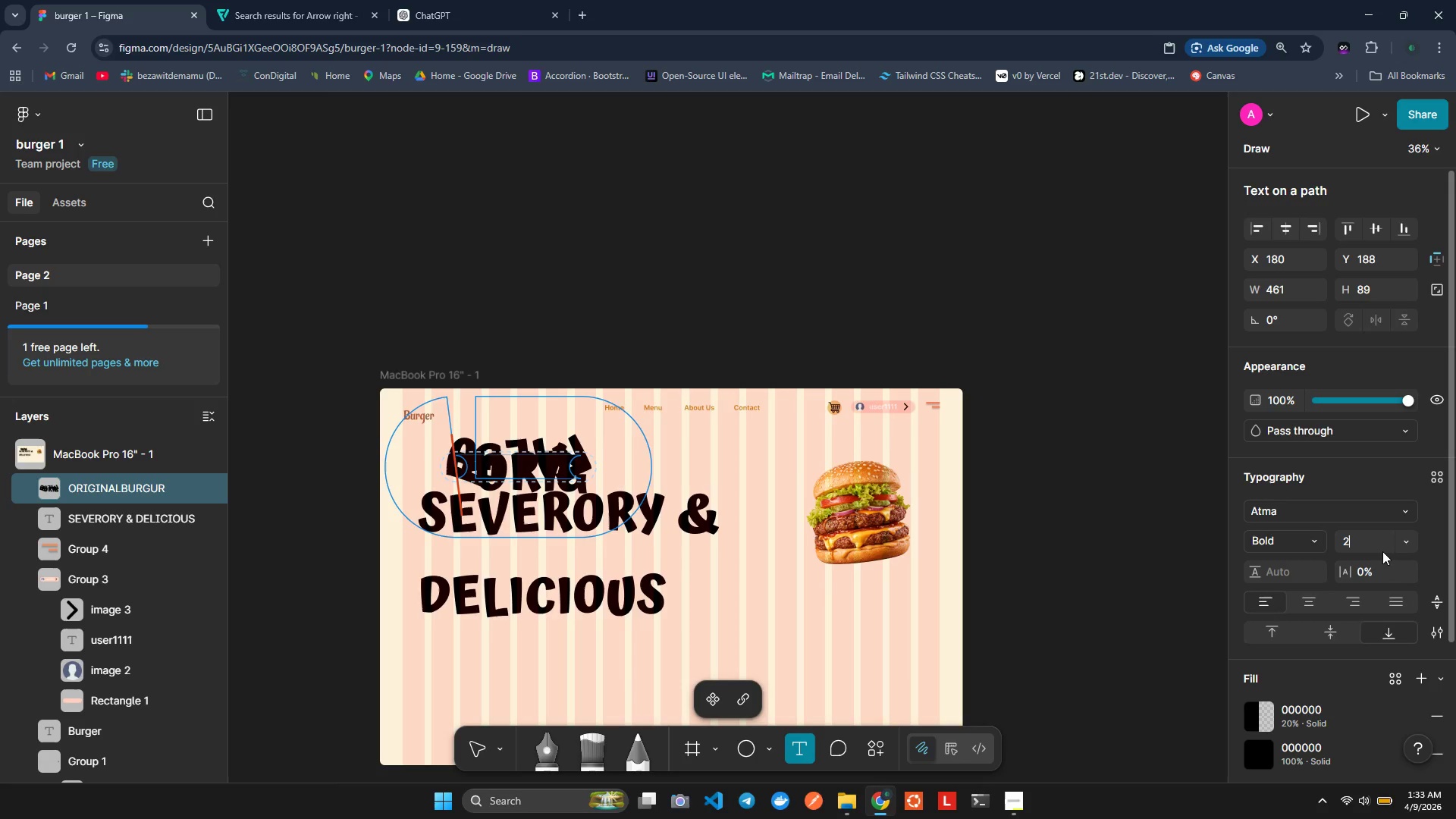 
key(Minus)
 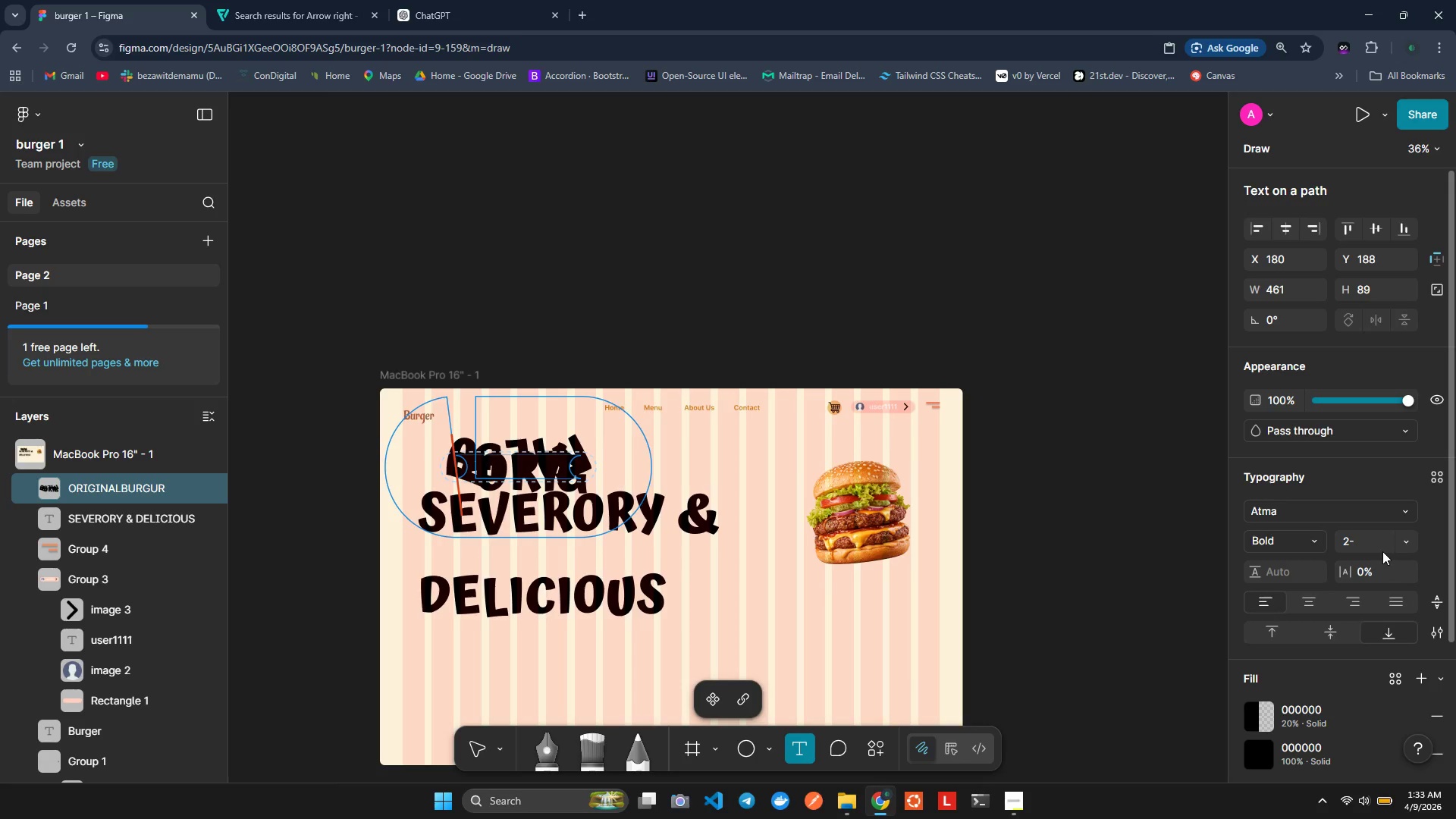 
key(Enter)
 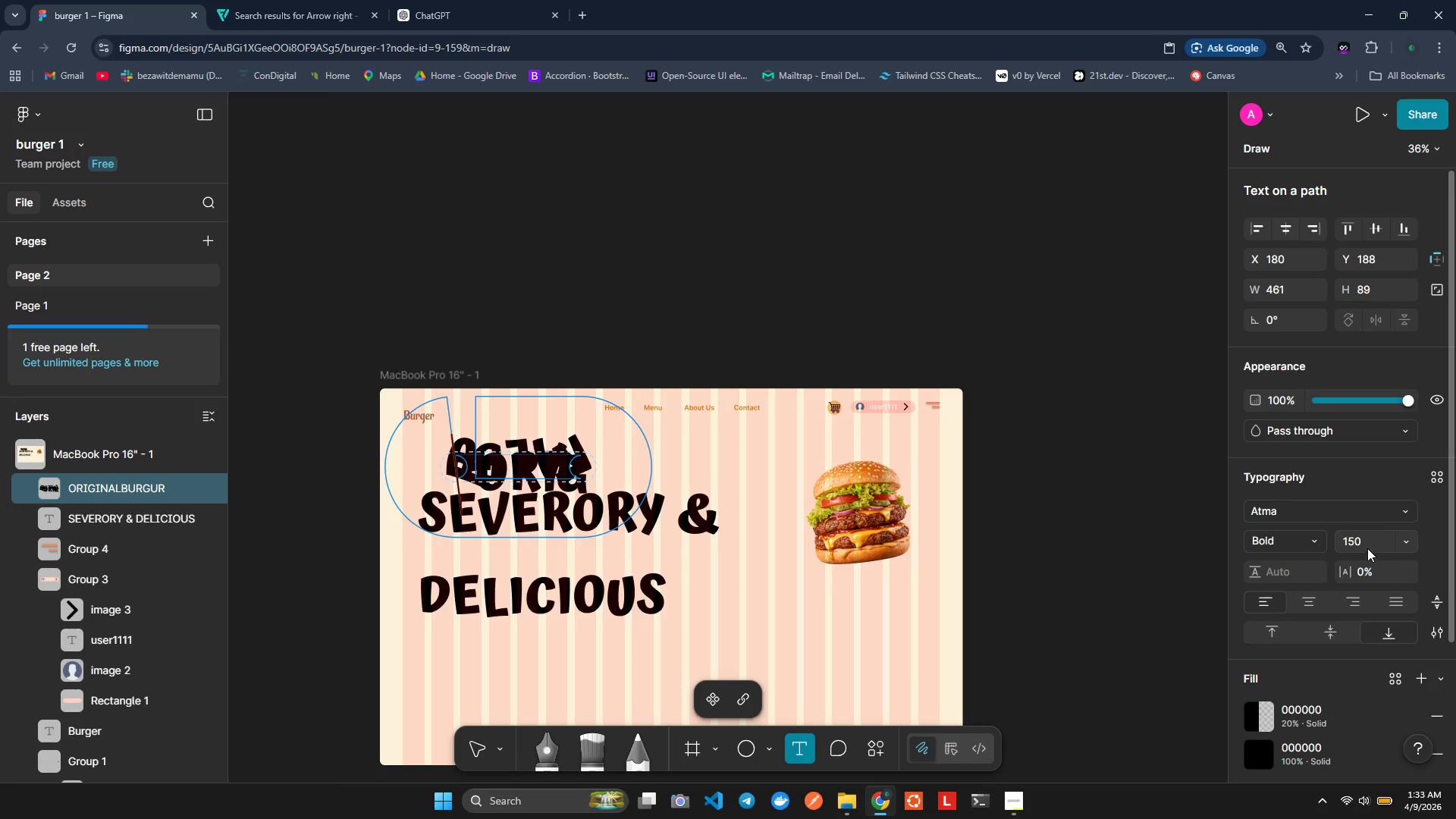 
left_click([1360, 544])
 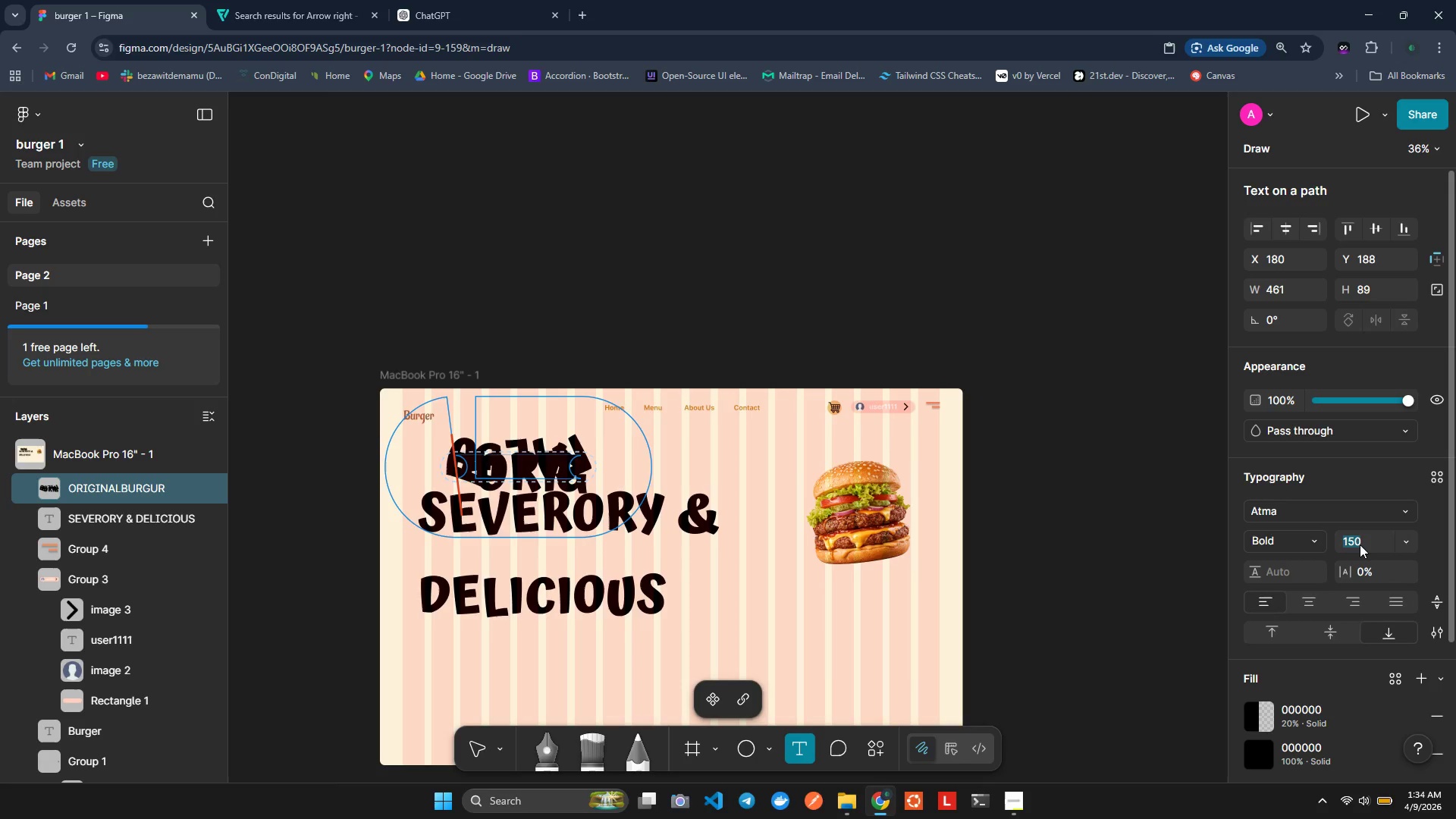 
type(20)
 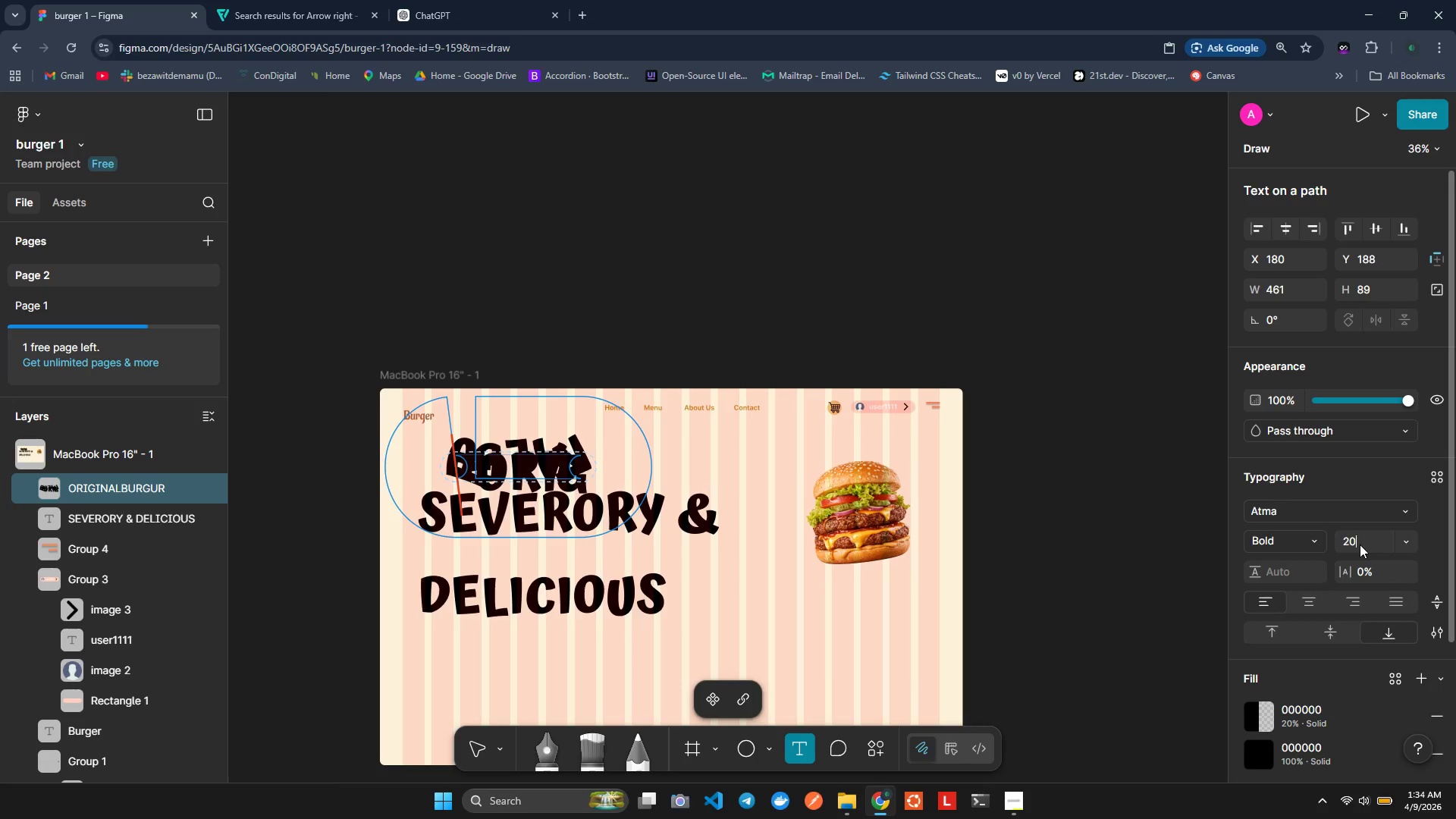 
key(Enter)
 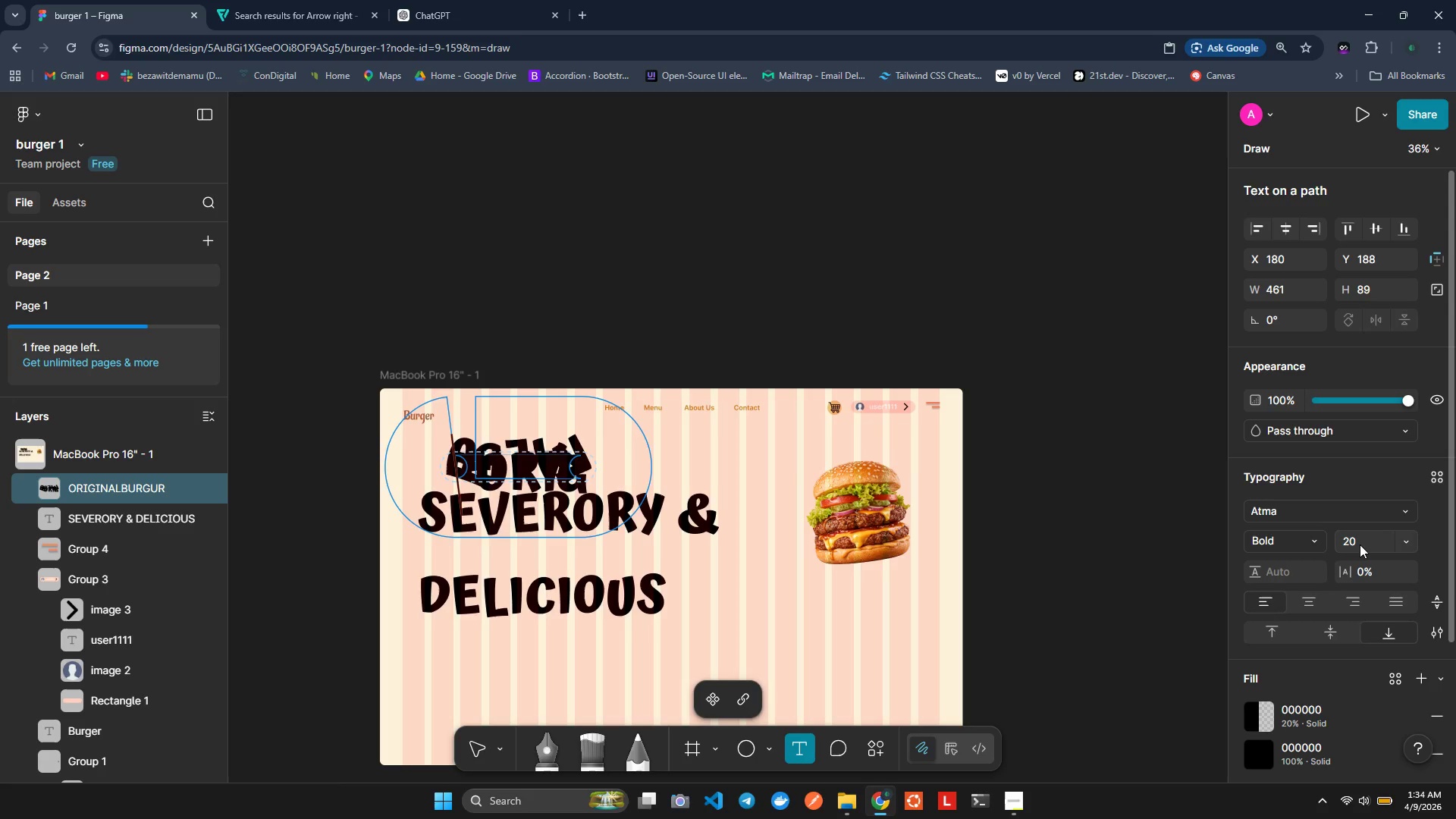 
key(Control+Z)
 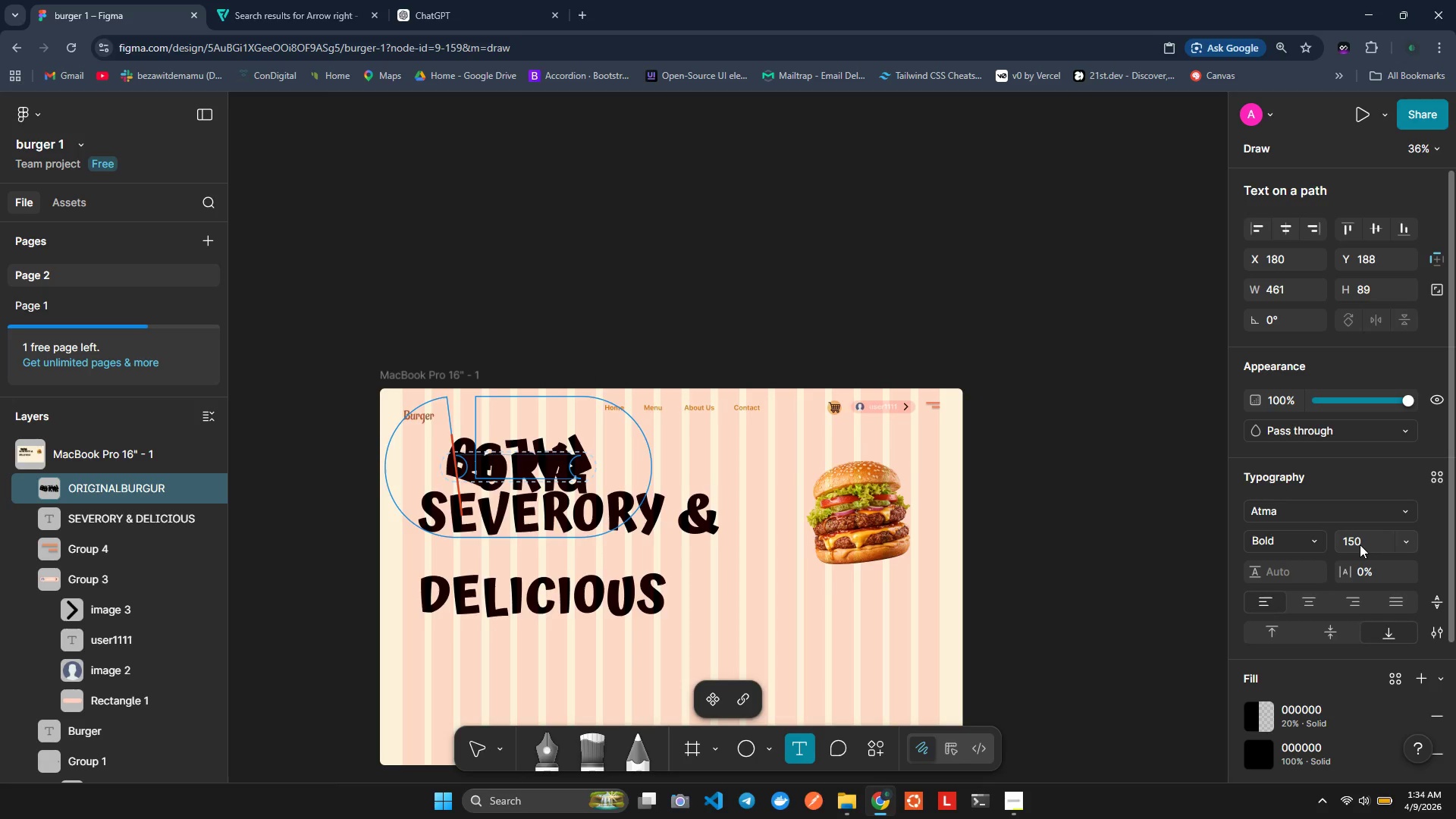 
key(Control+Z)
 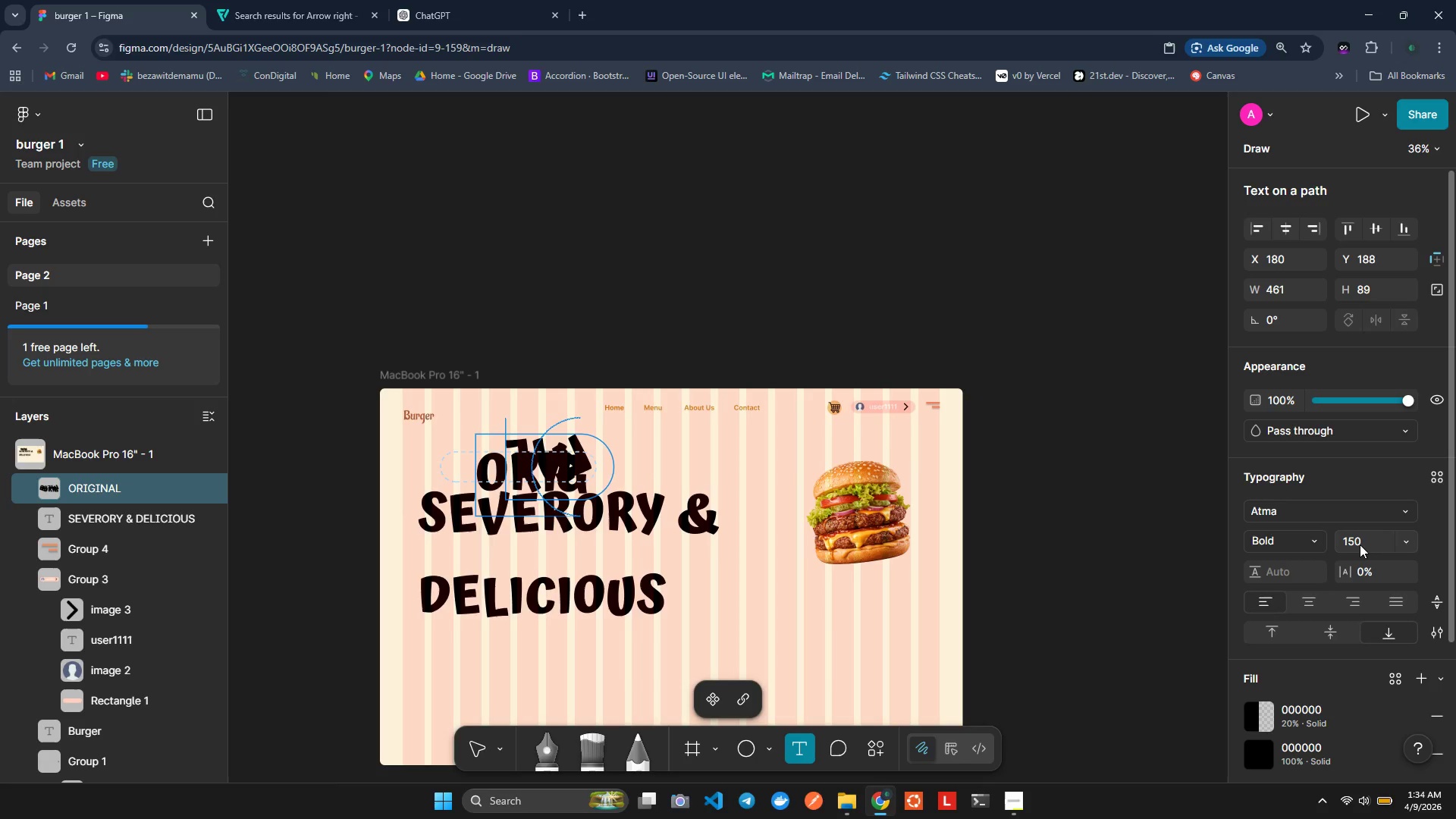 
key(Control+Z)
 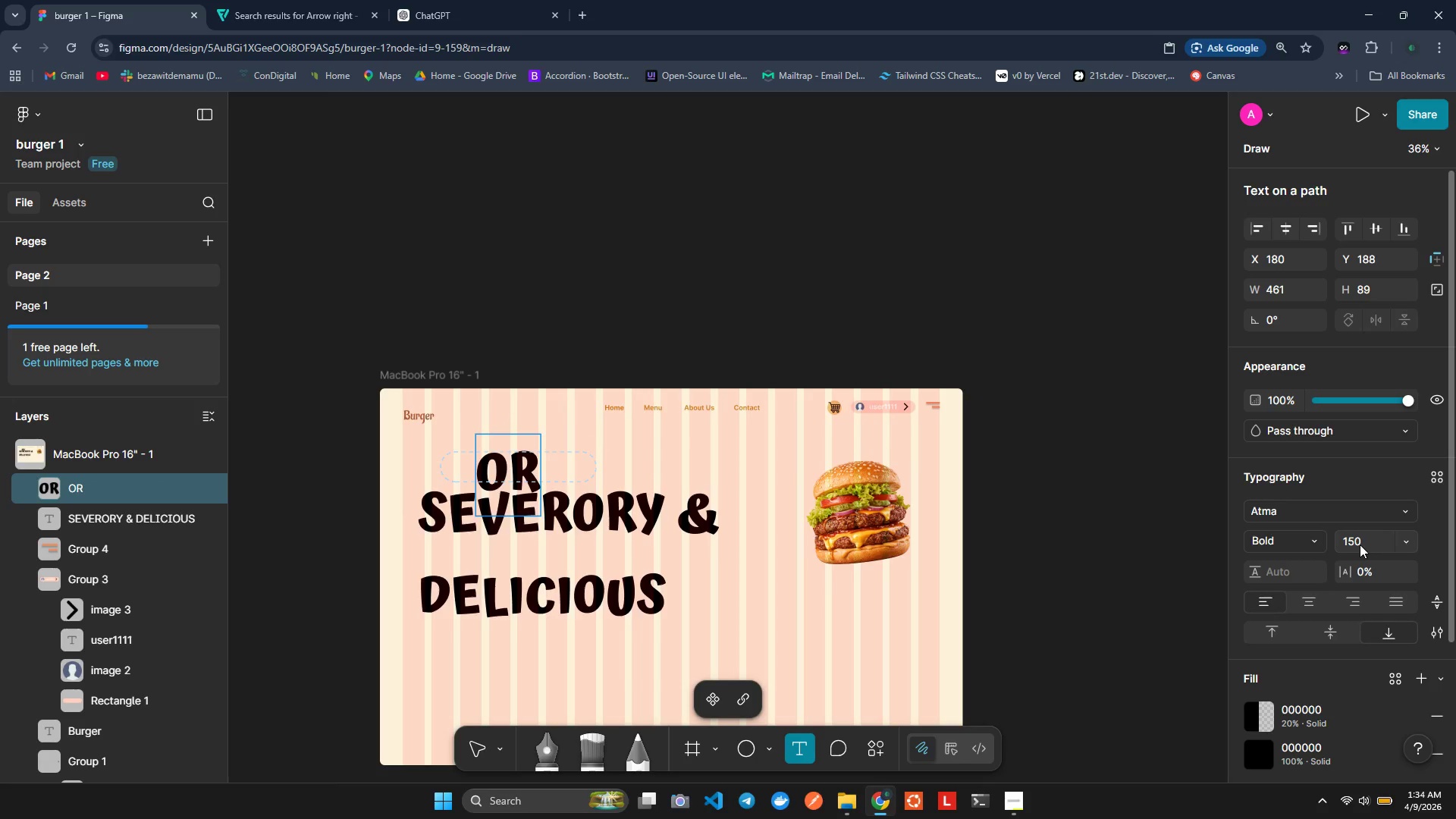 
key(Backspace)
 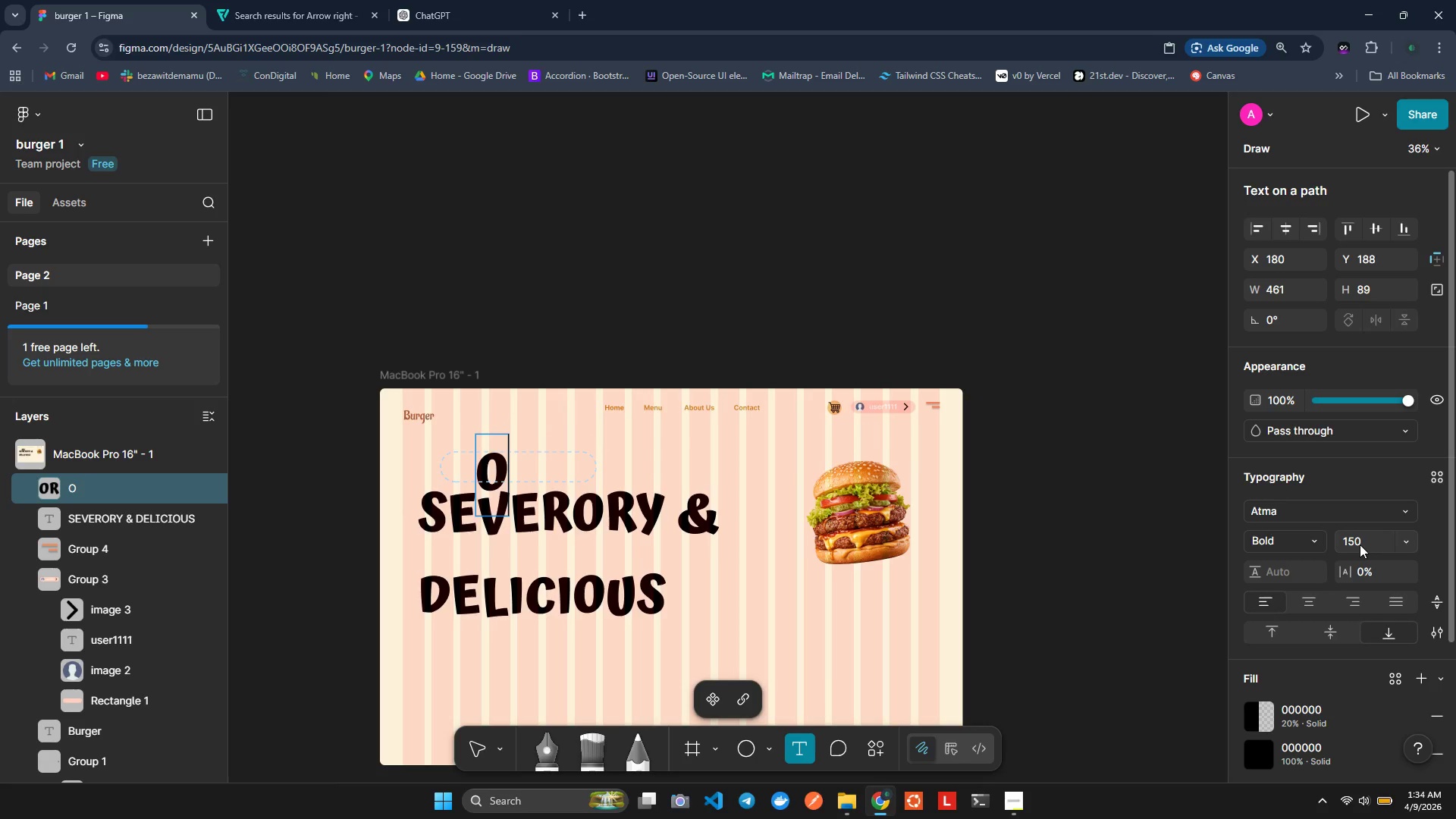 
key(Backspace)
 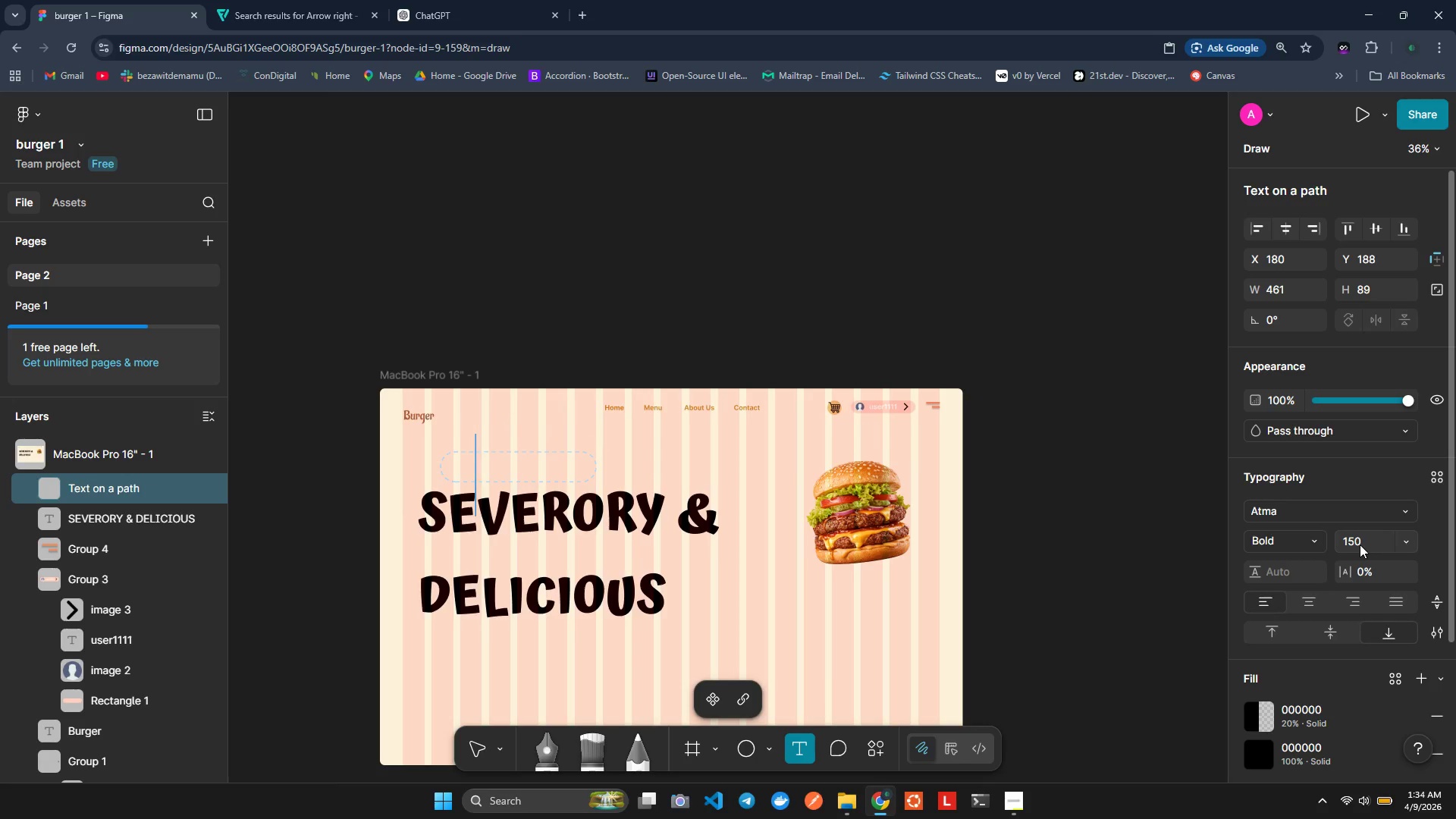 
left_click([1360, 544])
 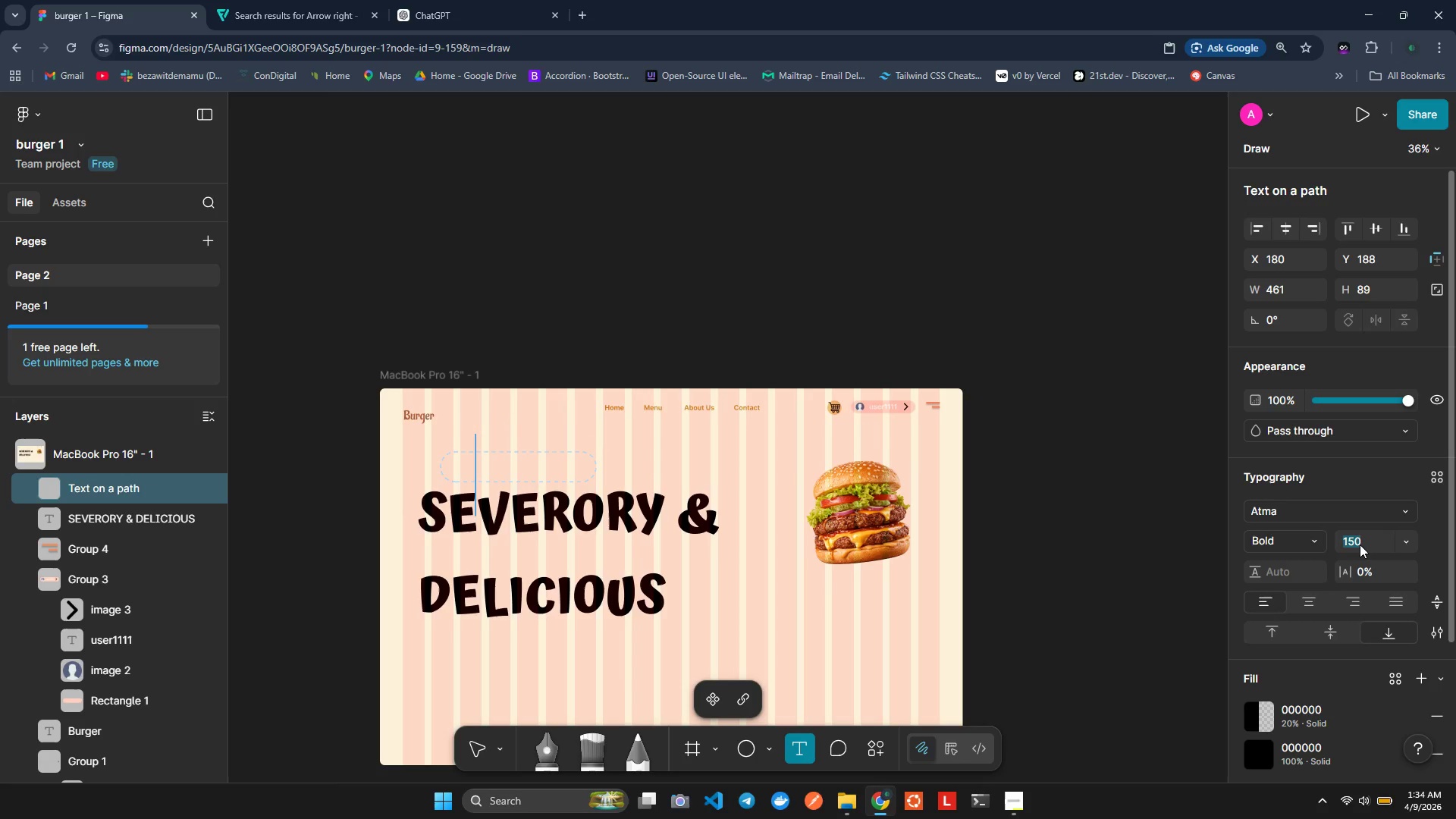 
type(20)
 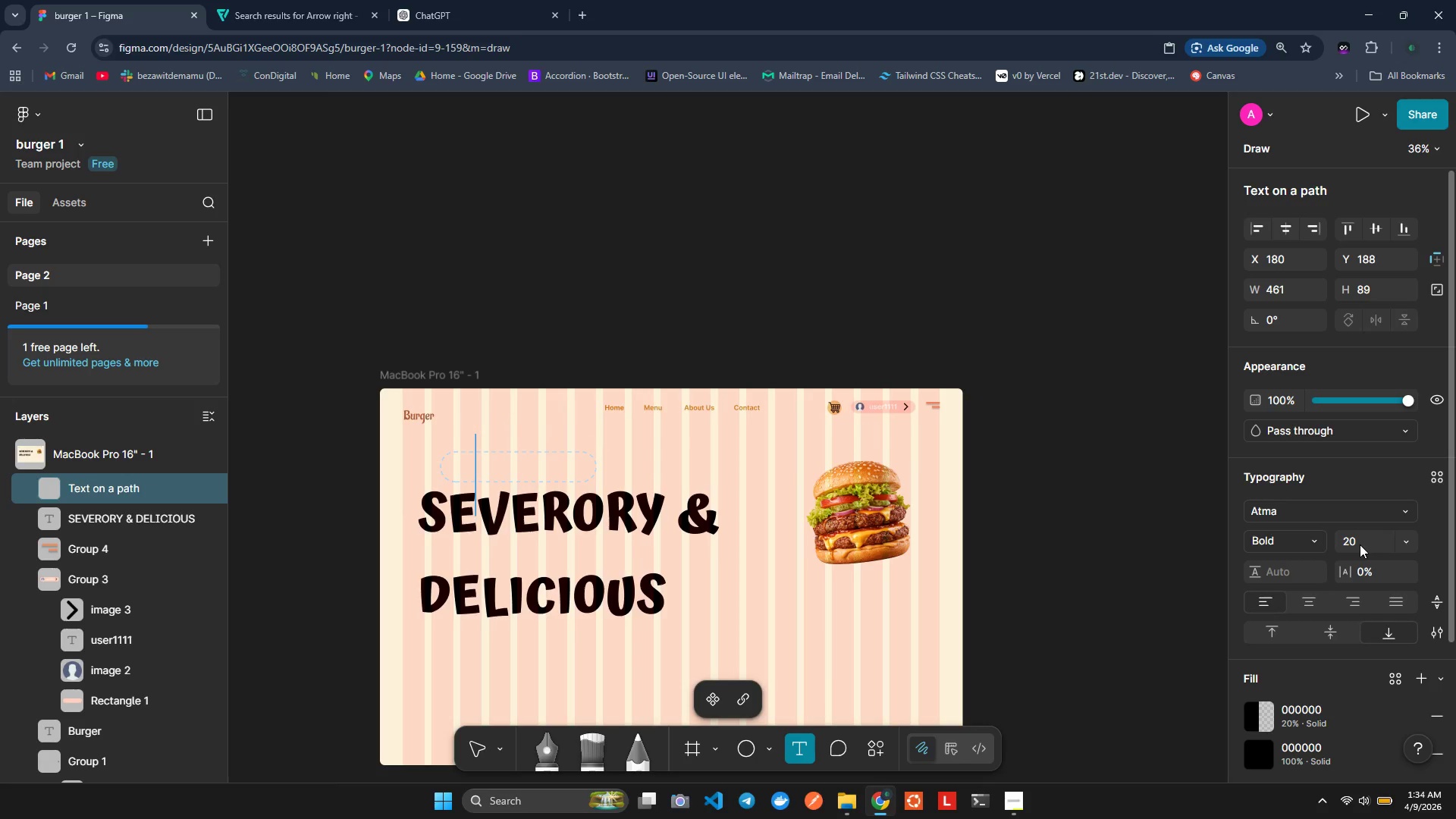 
key(Enter)
 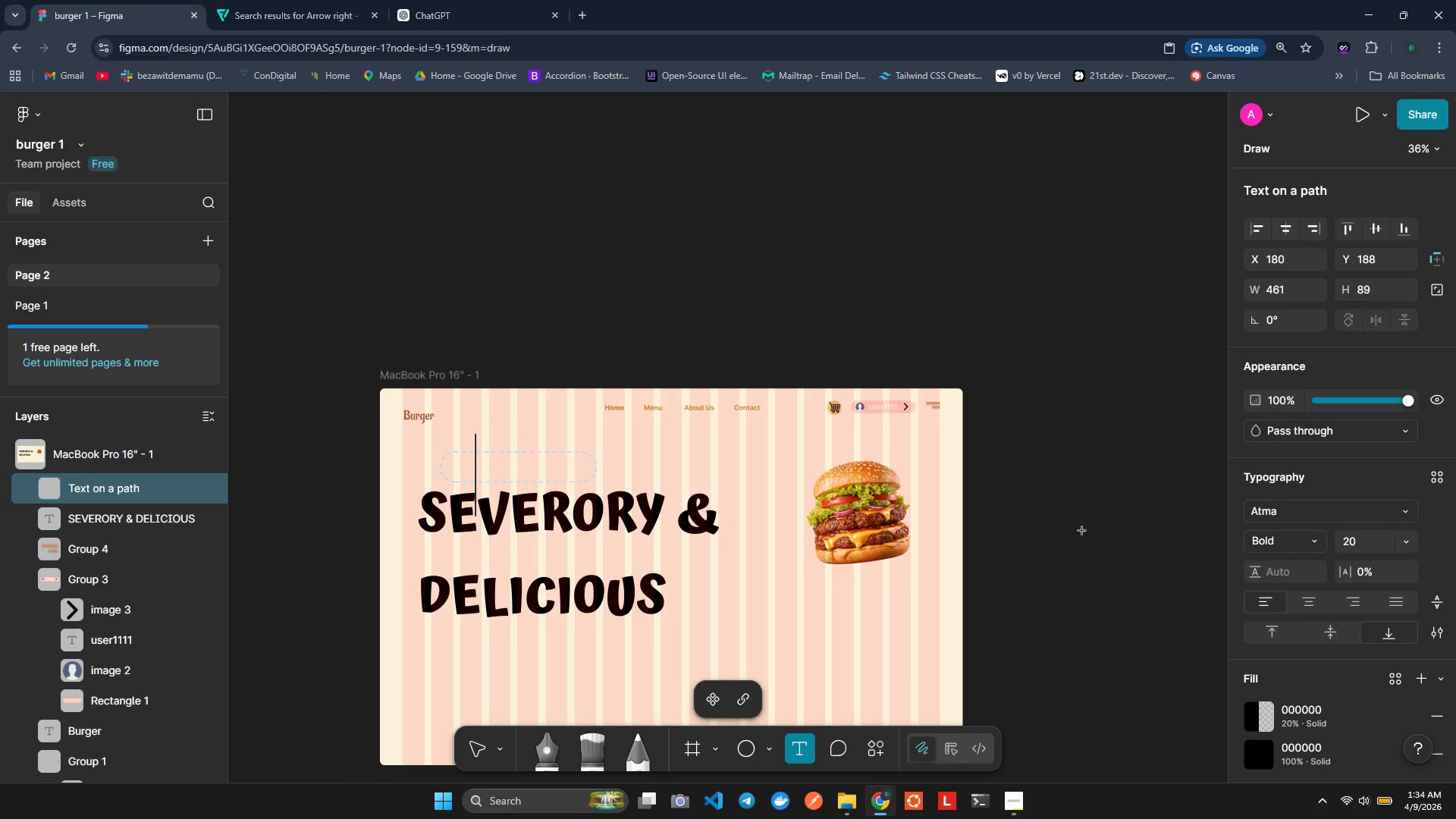 
key(Z)
 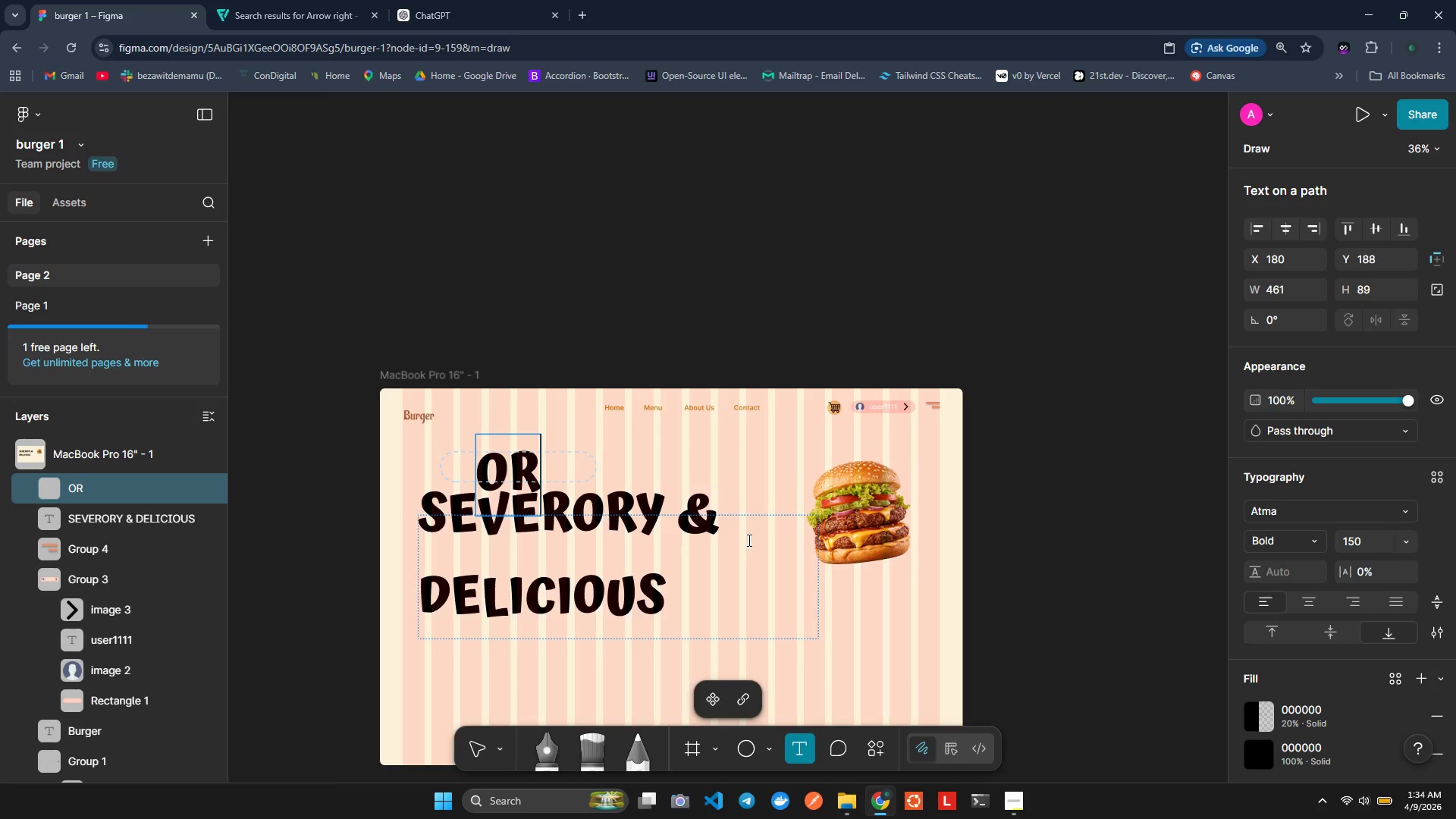 
key(Control+Z)
 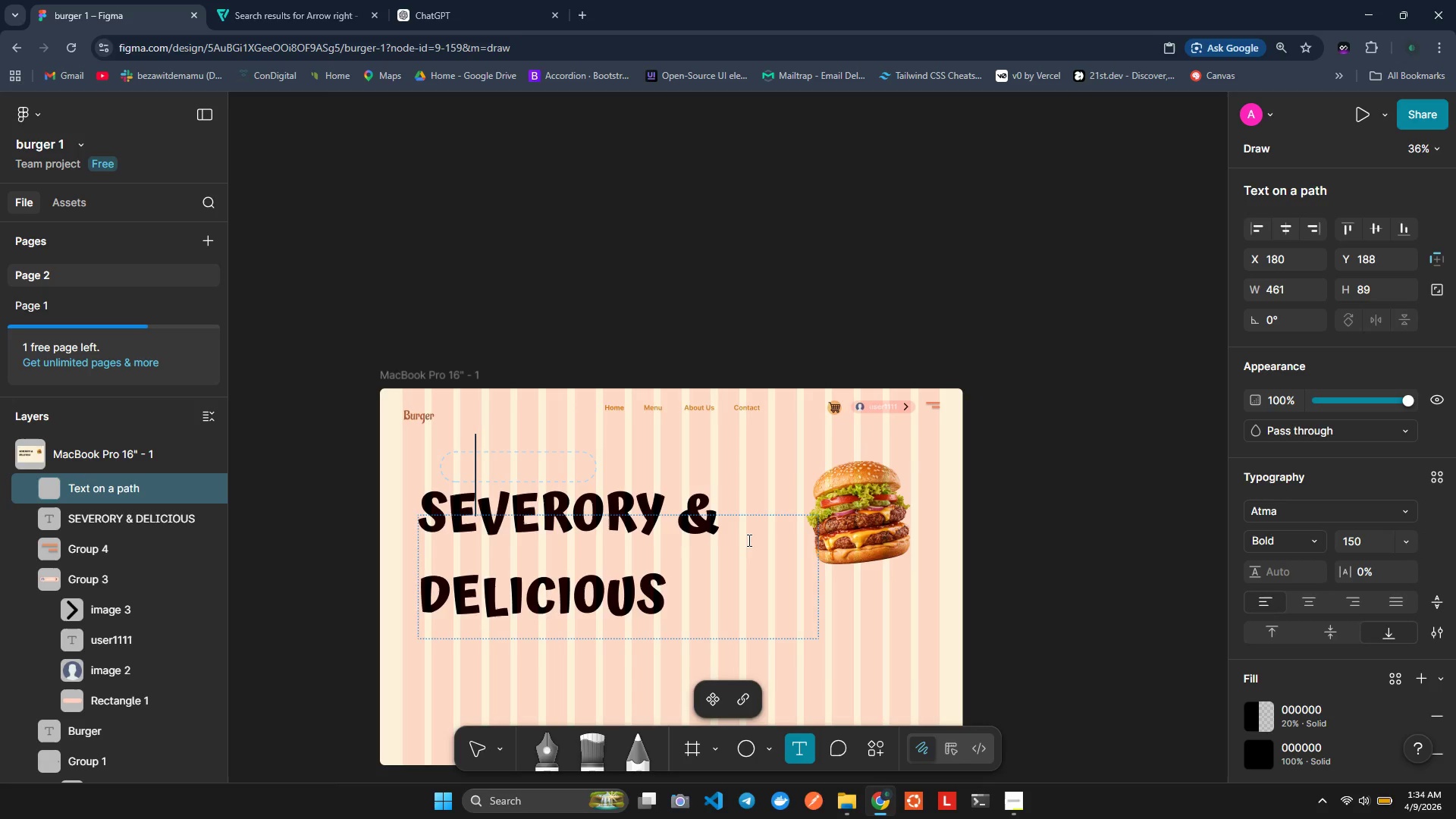 
key(Control+Z)
 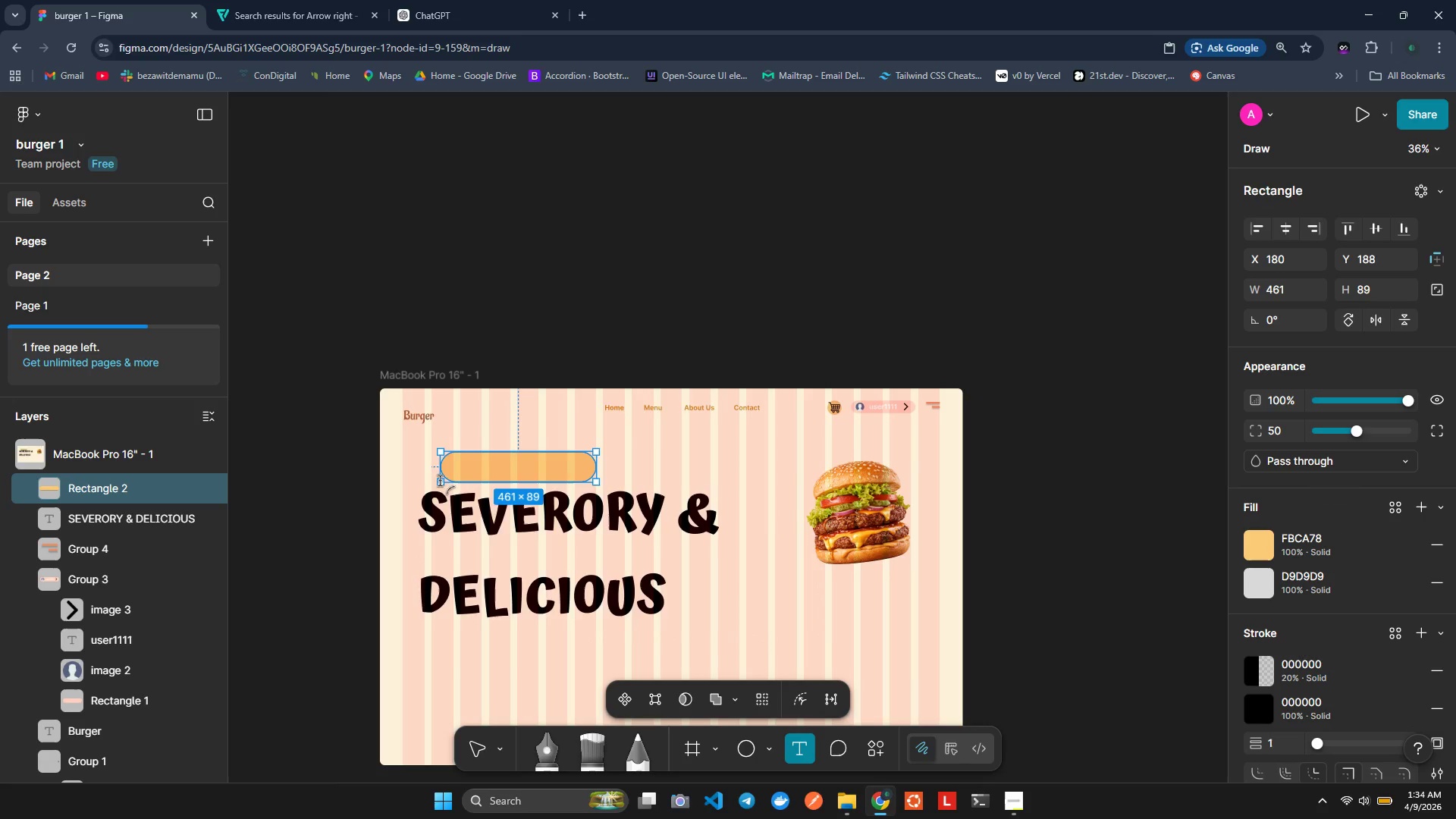 
left_click([417, 491])
 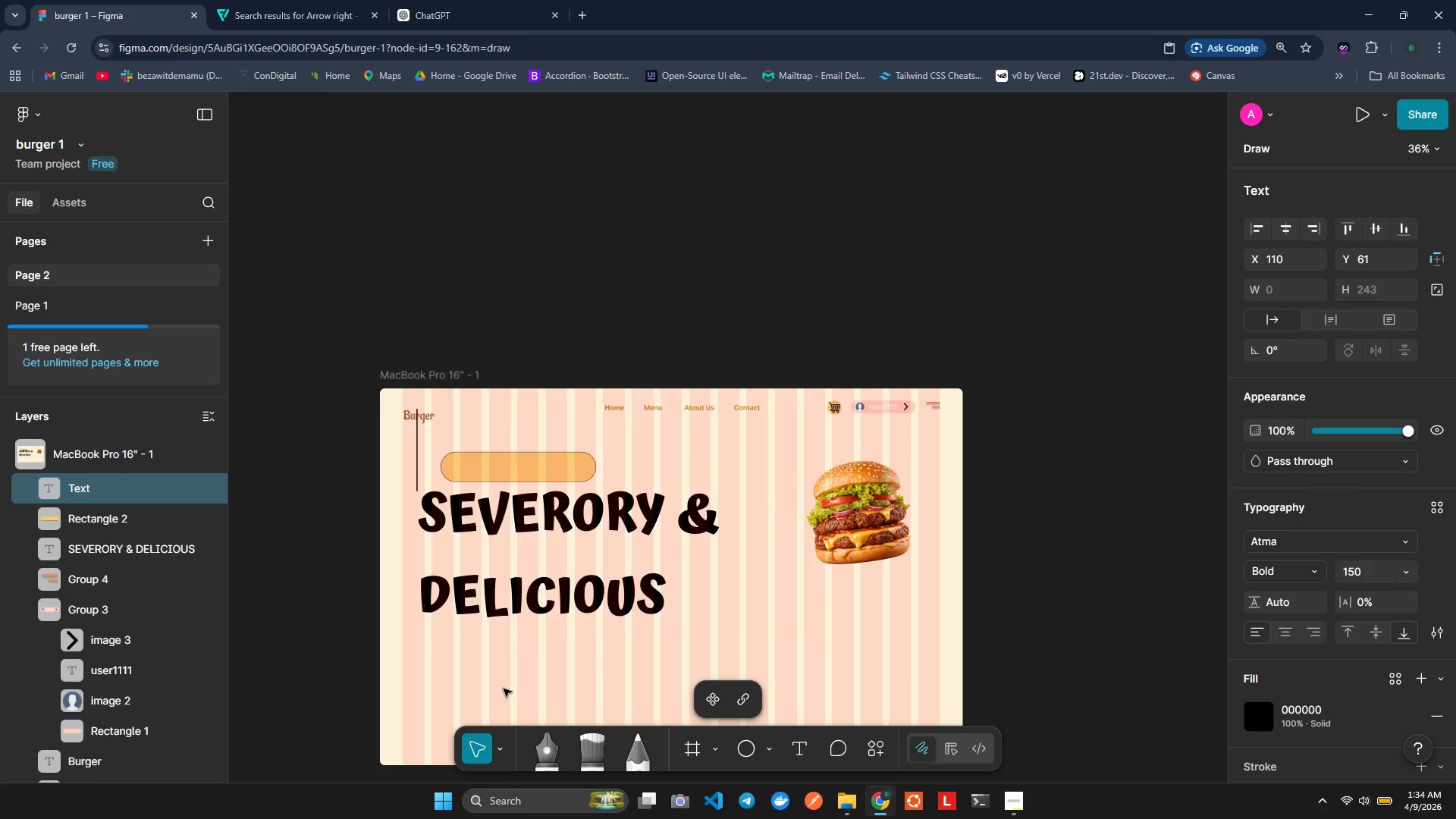 
type(ORIGINl=)
key(Backspace)
key(Backspace)
type(al)
key(Backspace)
key(Backspace)
key(Backspace)
key(Backspace)
key(Backspace)
key(Backspace)
key(Backspace)
key(Backspace)
type(tHE)
key(Backspace)
key(Backspace)
key(Backspace)
type(The Orginal Burger)
 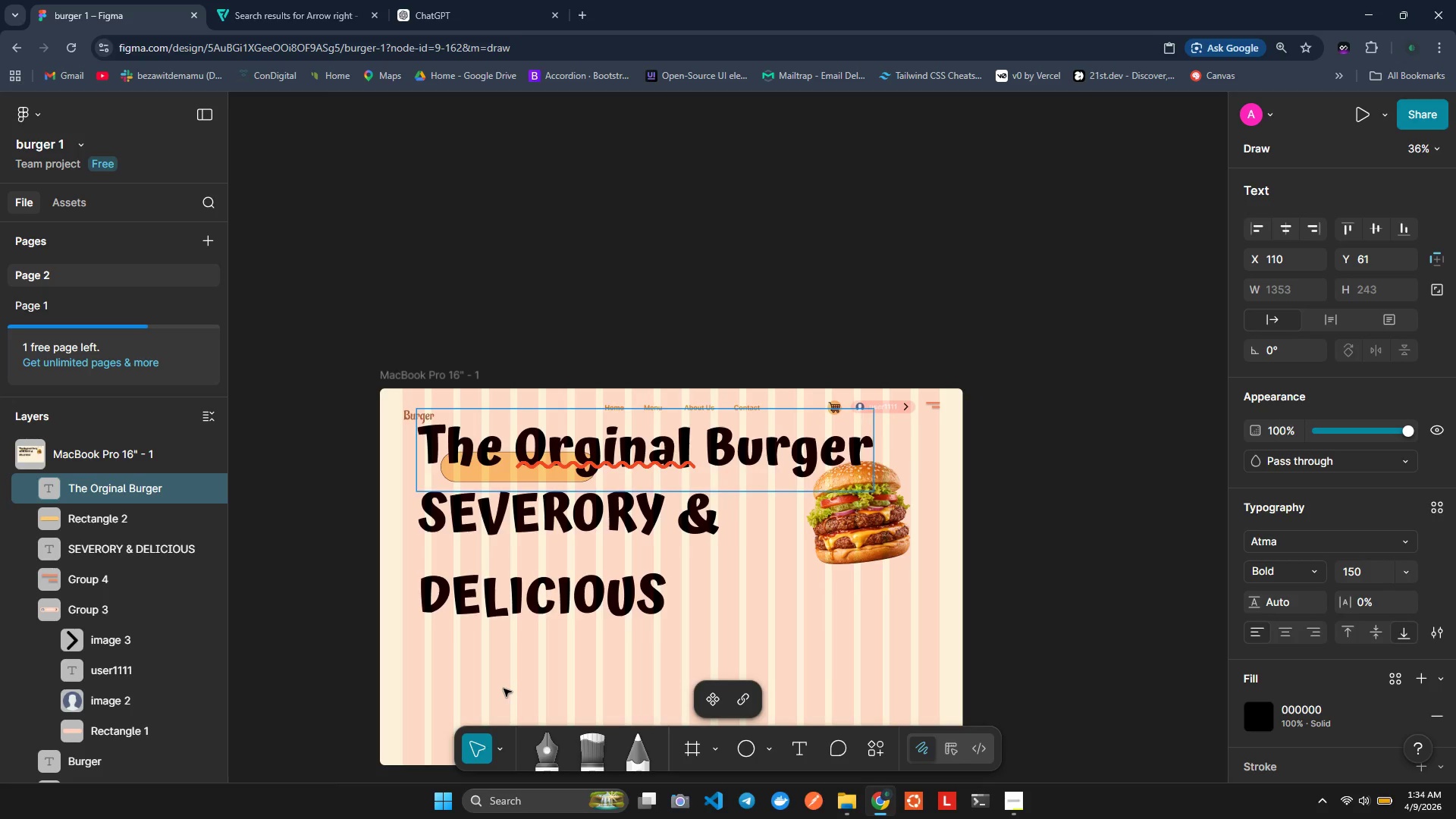 